 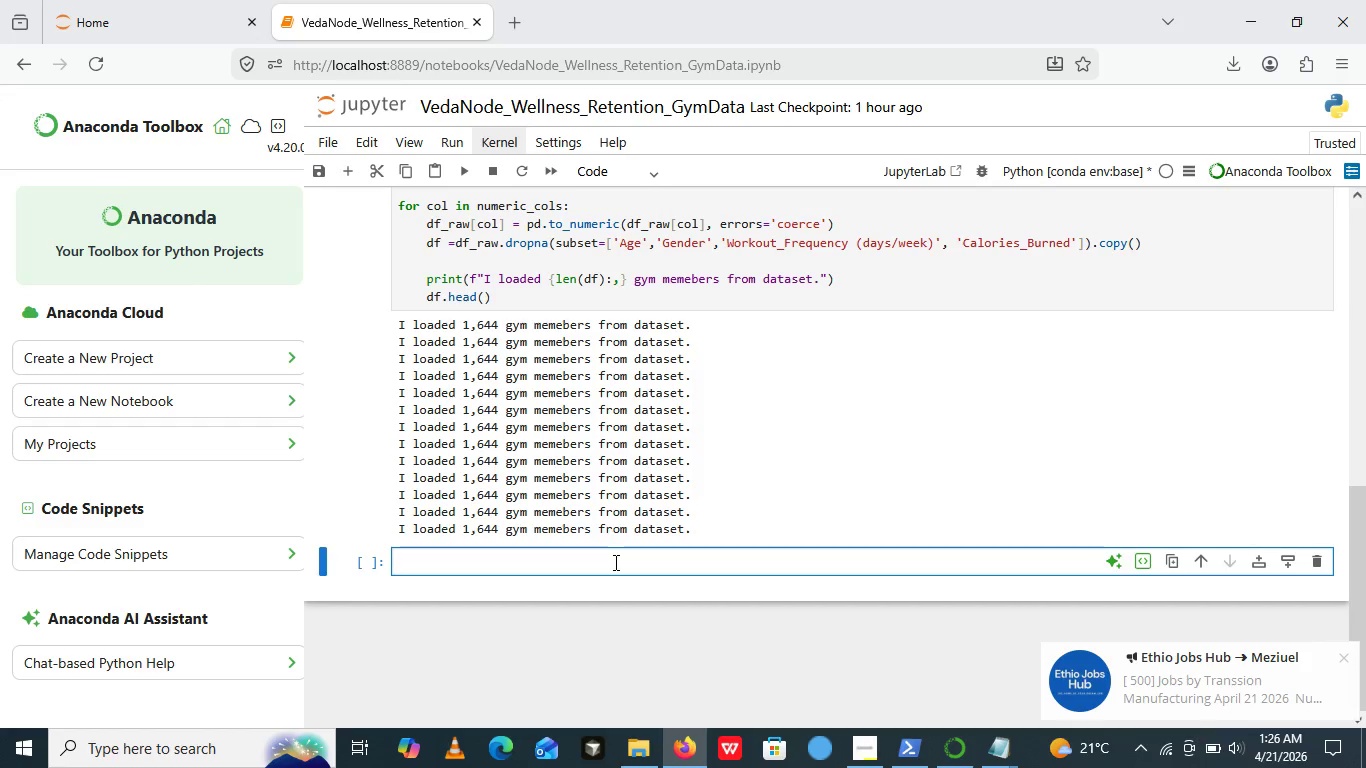 
left_click([614, 562])
 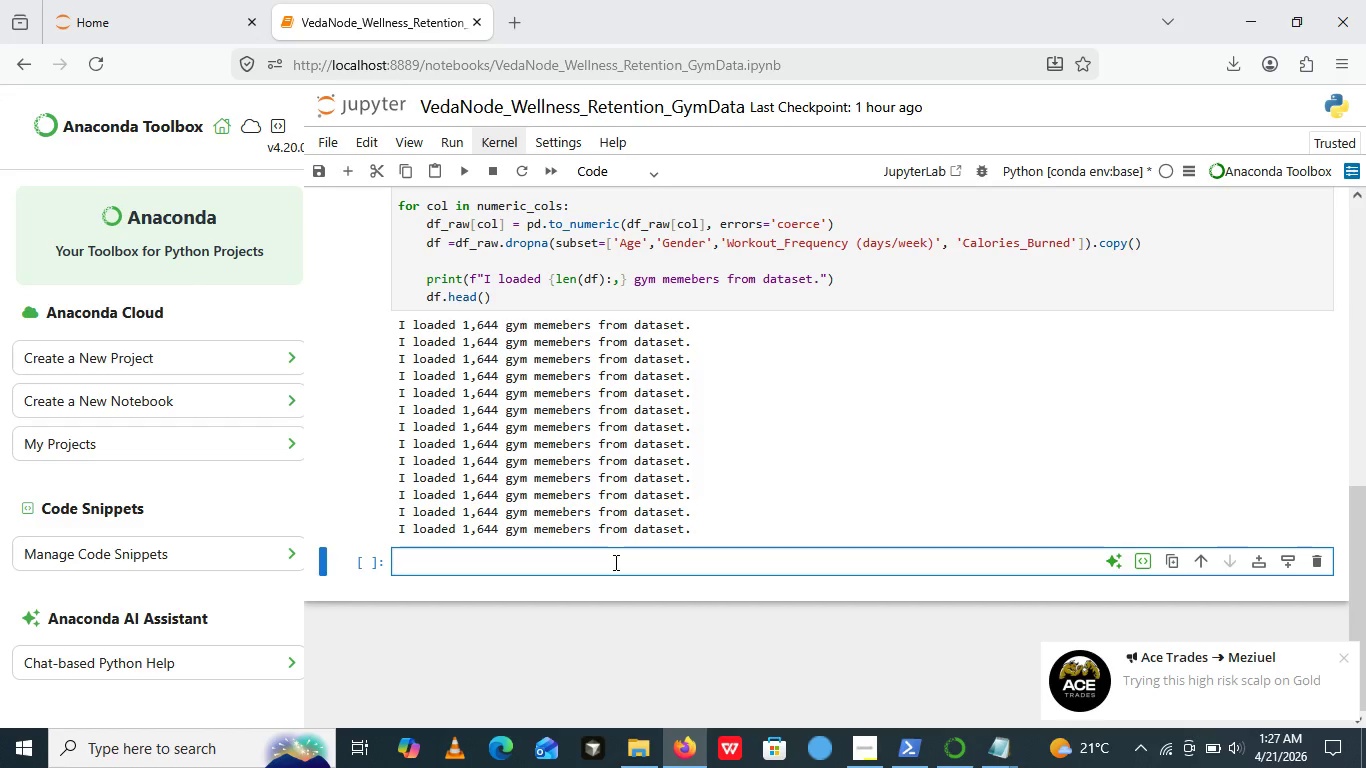 
wait(16.94)
 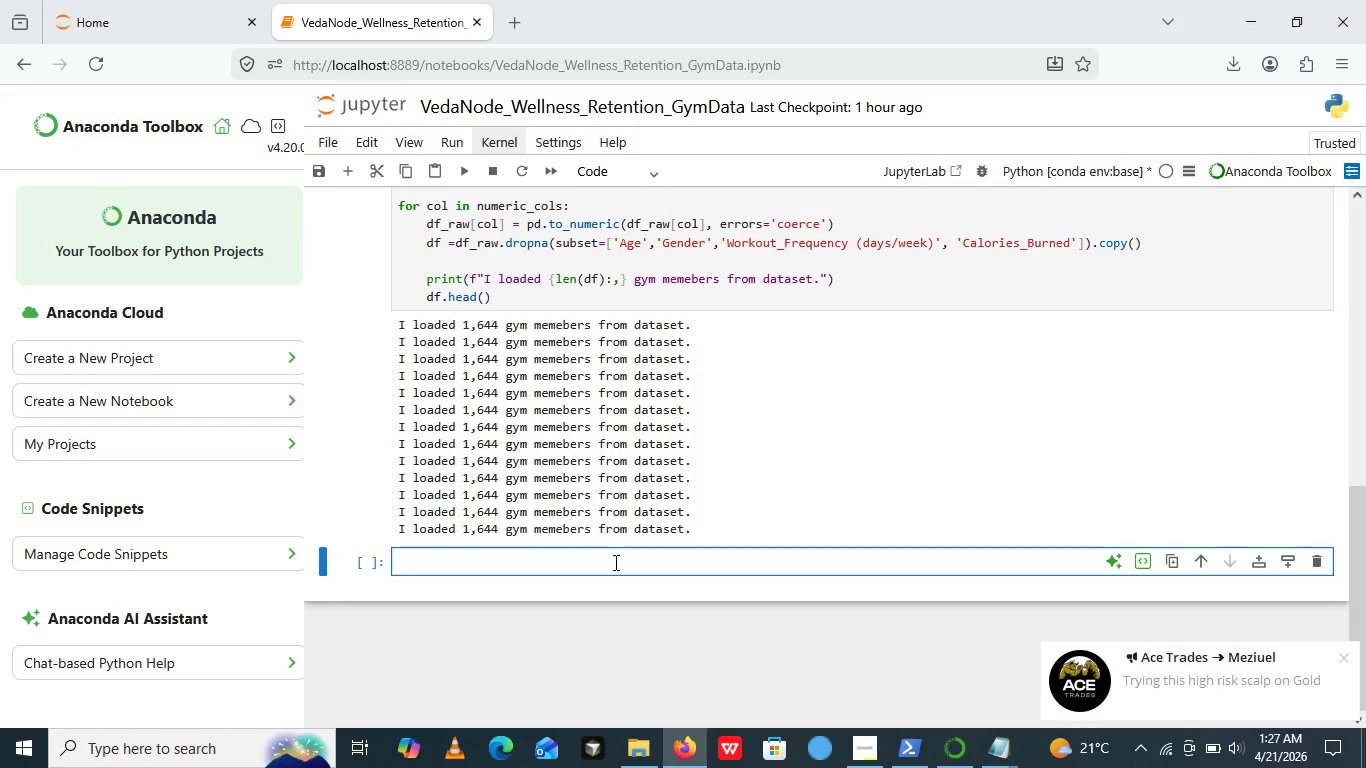 
left_click([614, 562])
 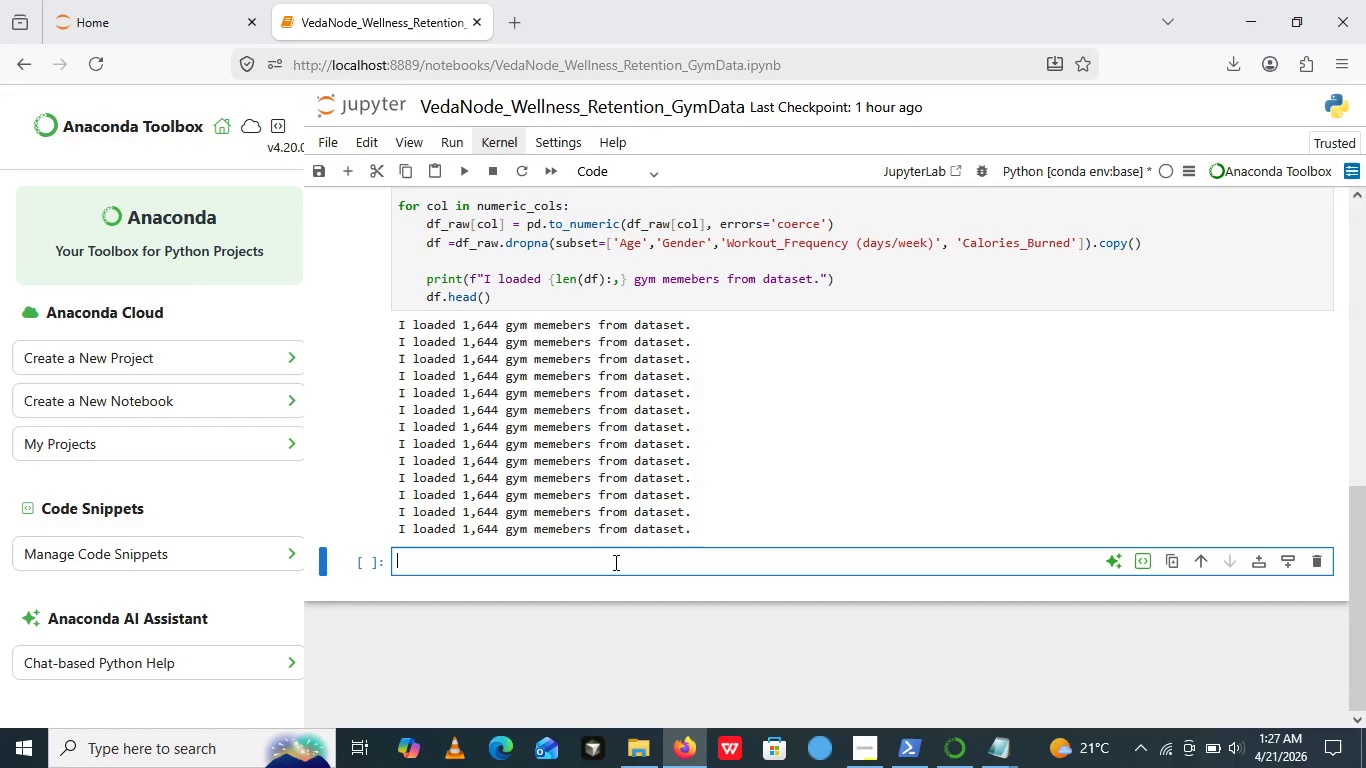 
wait(27.91)
 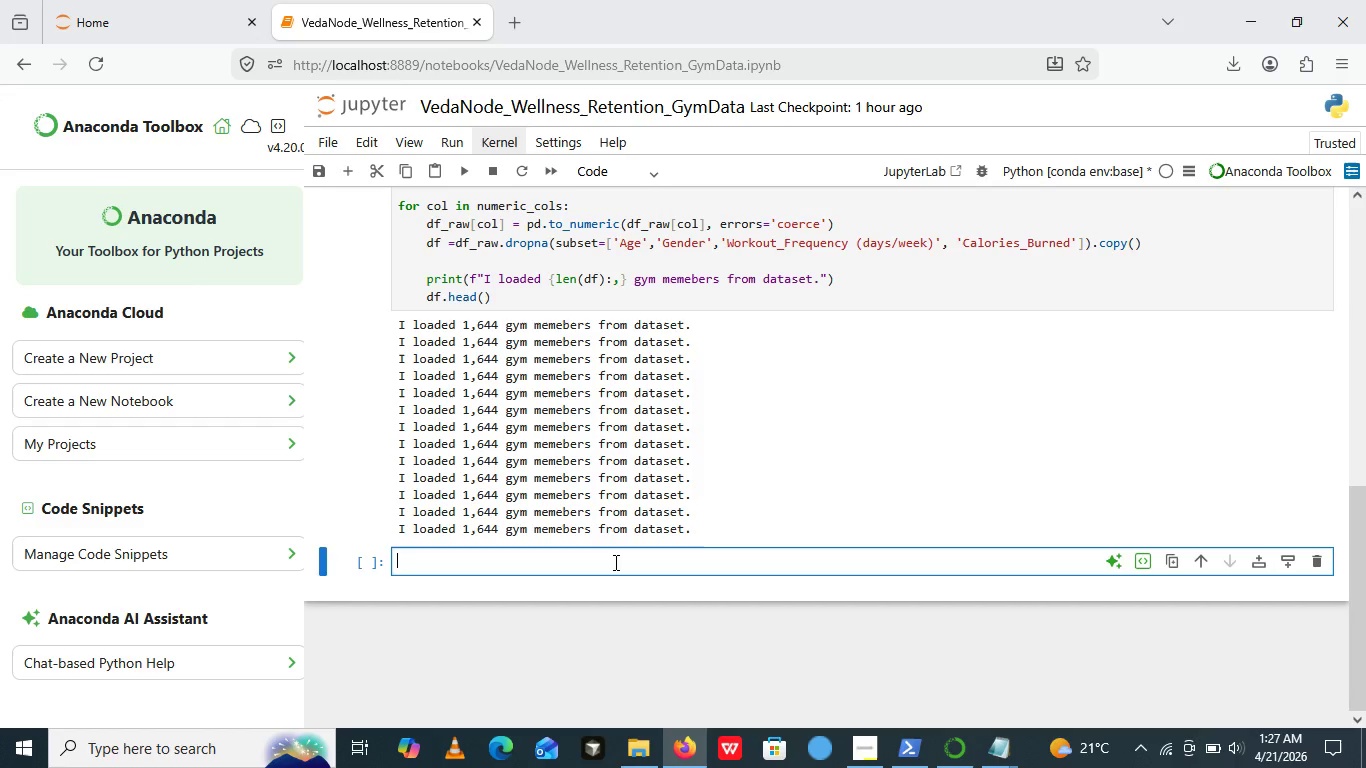 
scroll: coordinate [614, 562], scroll_direction: up, amount: 1.0
 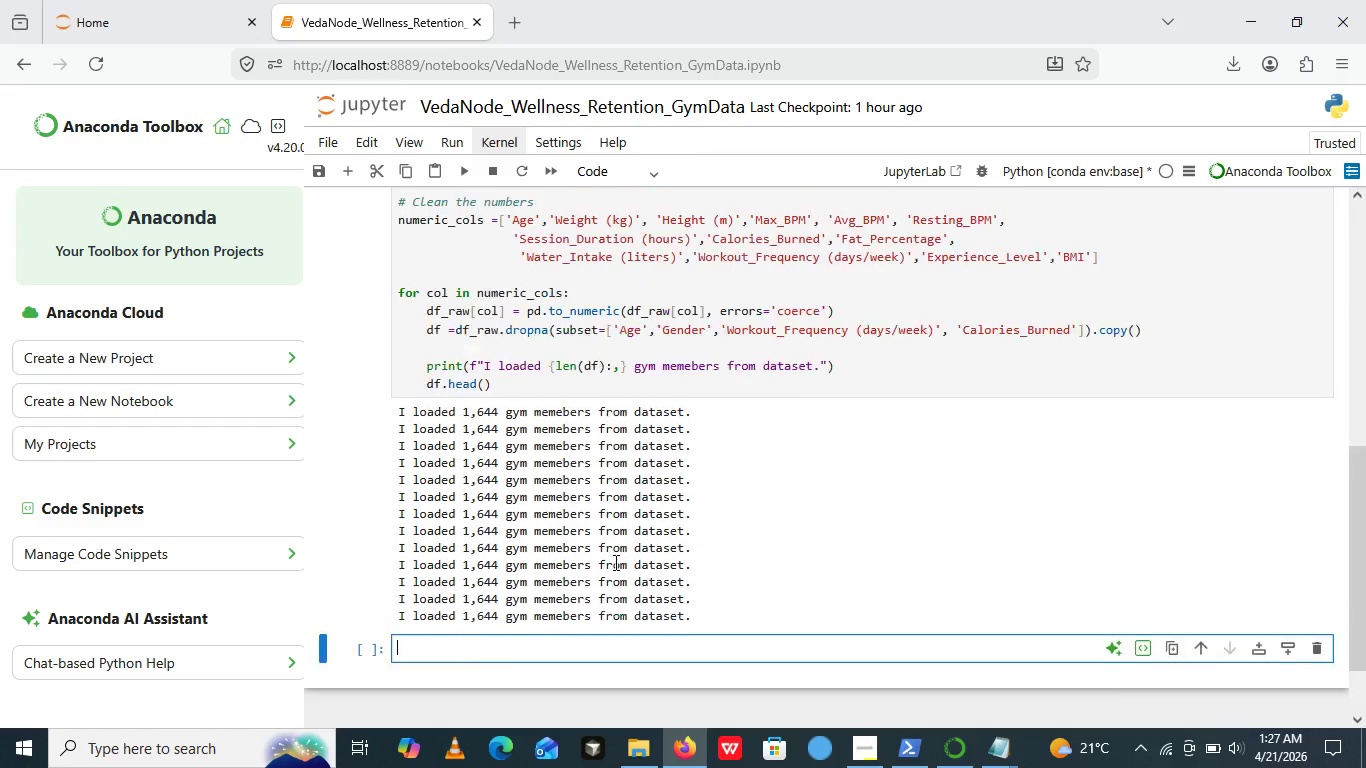 
scroll: coordinate [614, 562], scroll_direction: down, amount: 1.0
 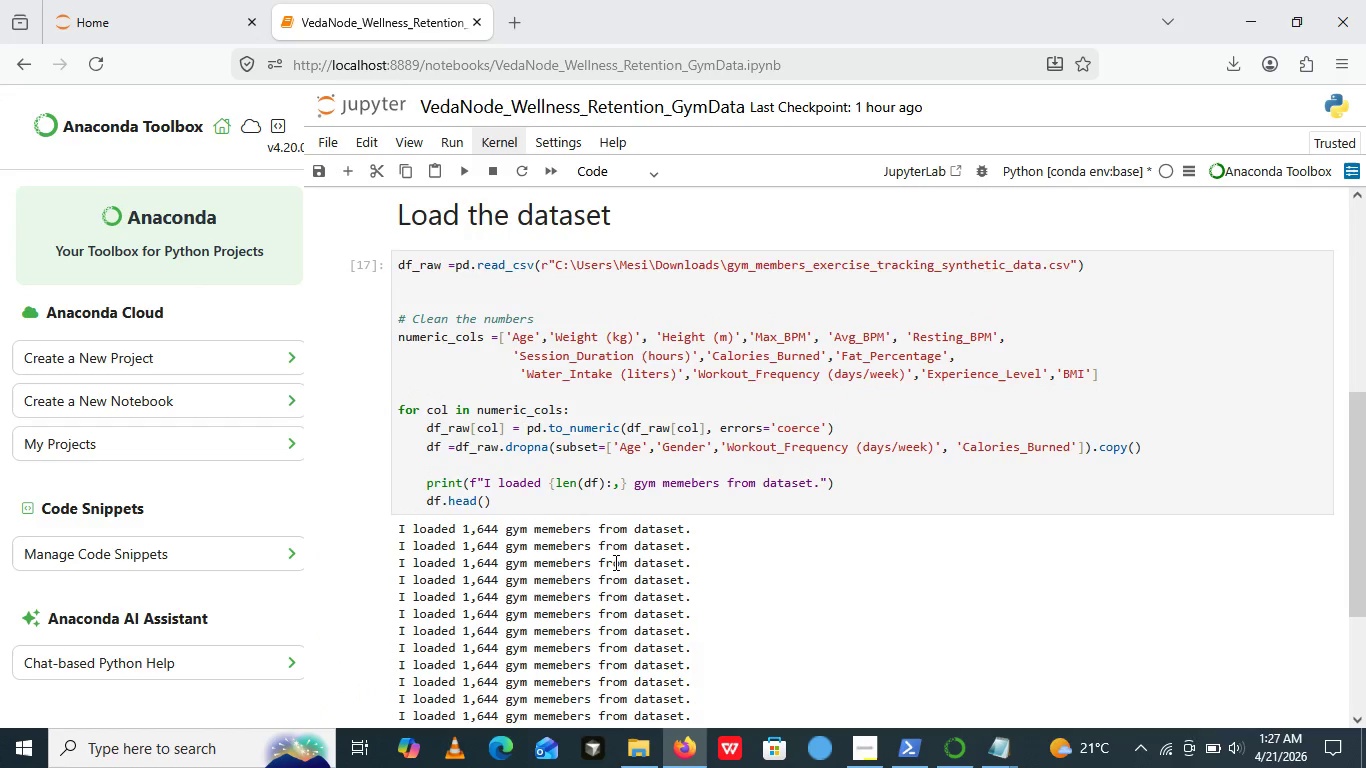 
scroll: coordinate [614, 562], scroll_direction: none, amount: 0.0
 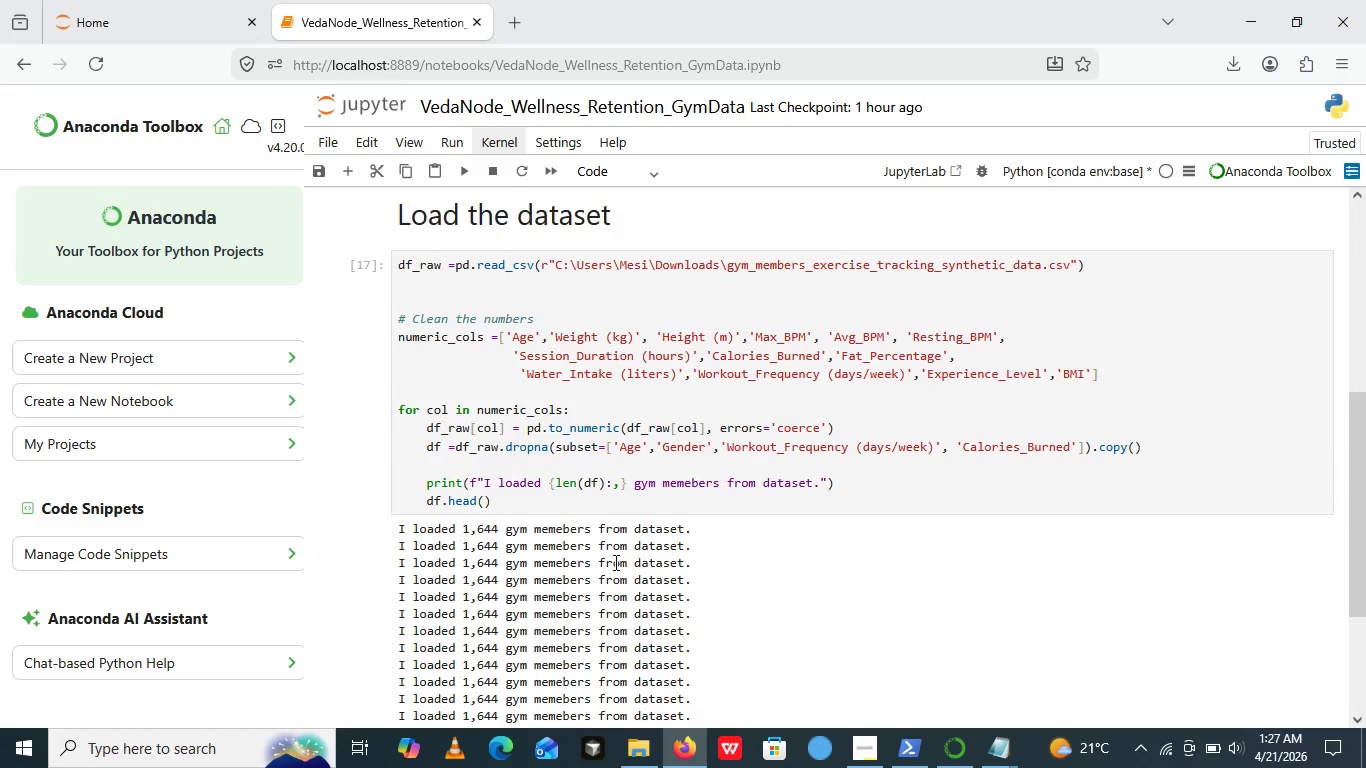 
scroll: coordinate [614, 562], scroll_direction: up, amount: 1.0
 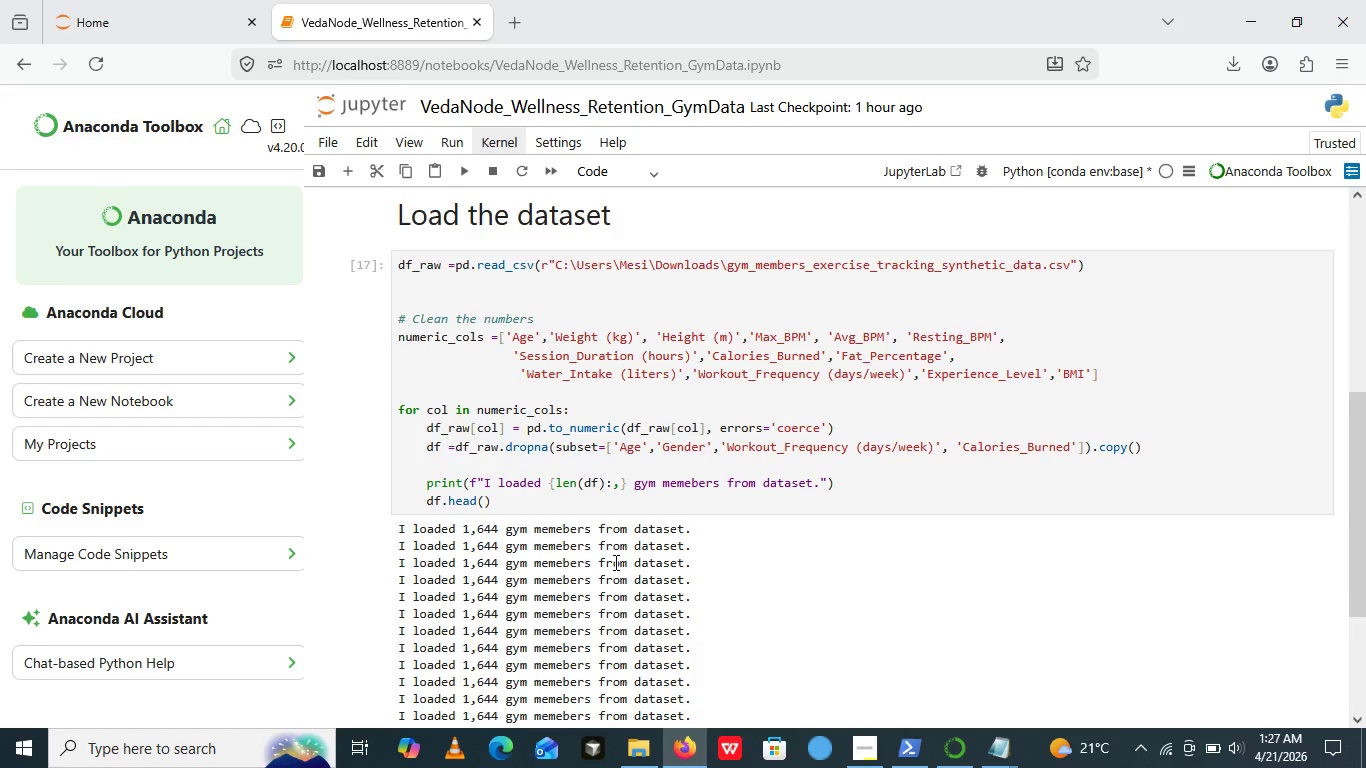 
scroll: coordinate [614, 562], scroll_direction: none, amount: 0.0
 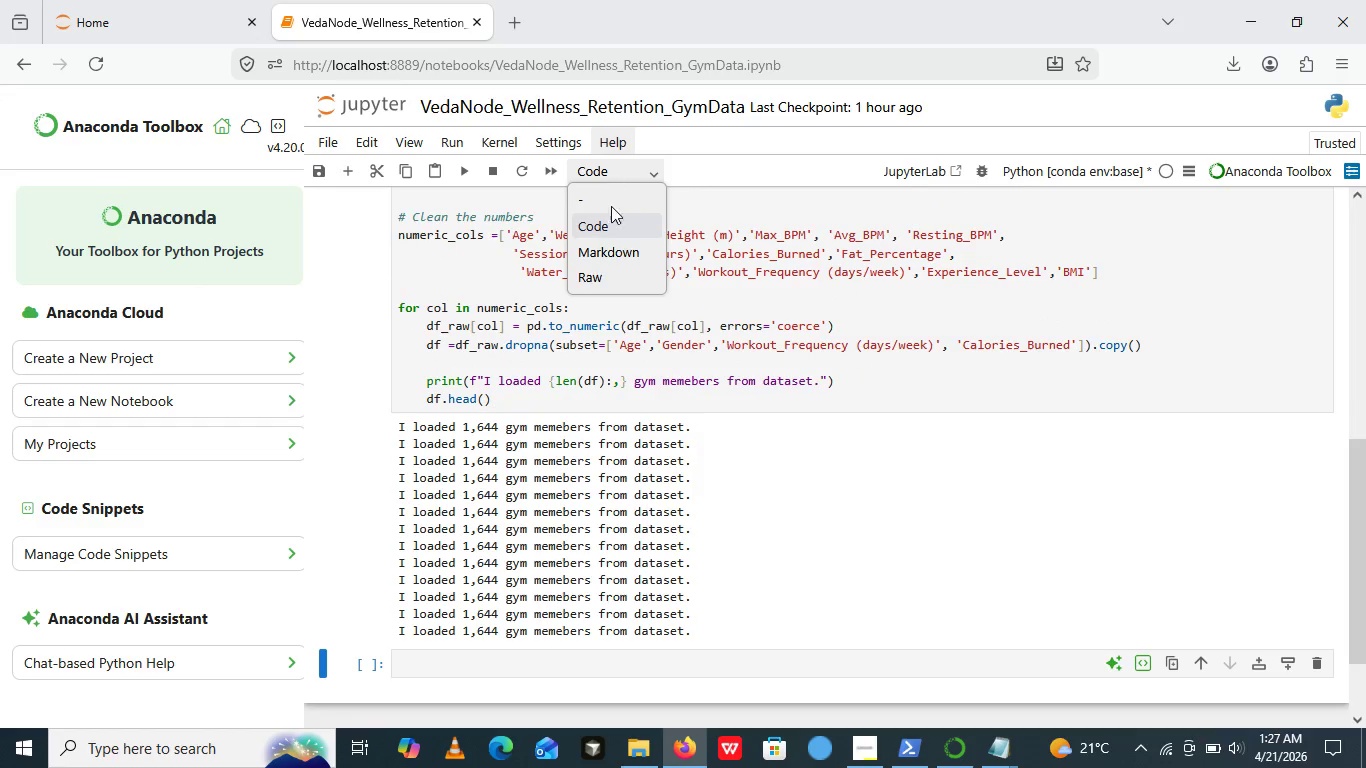 
left_click([611, 172])
 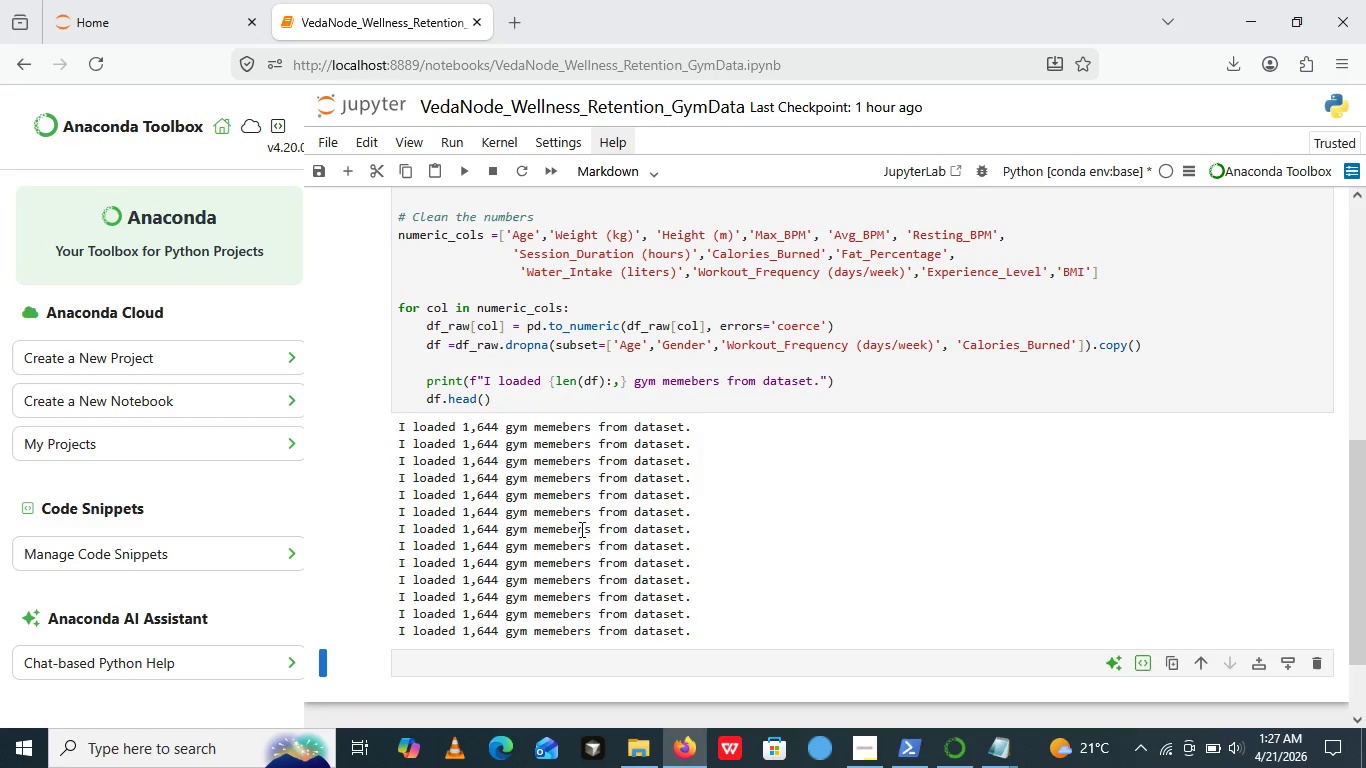 
left_click([623, 259])
 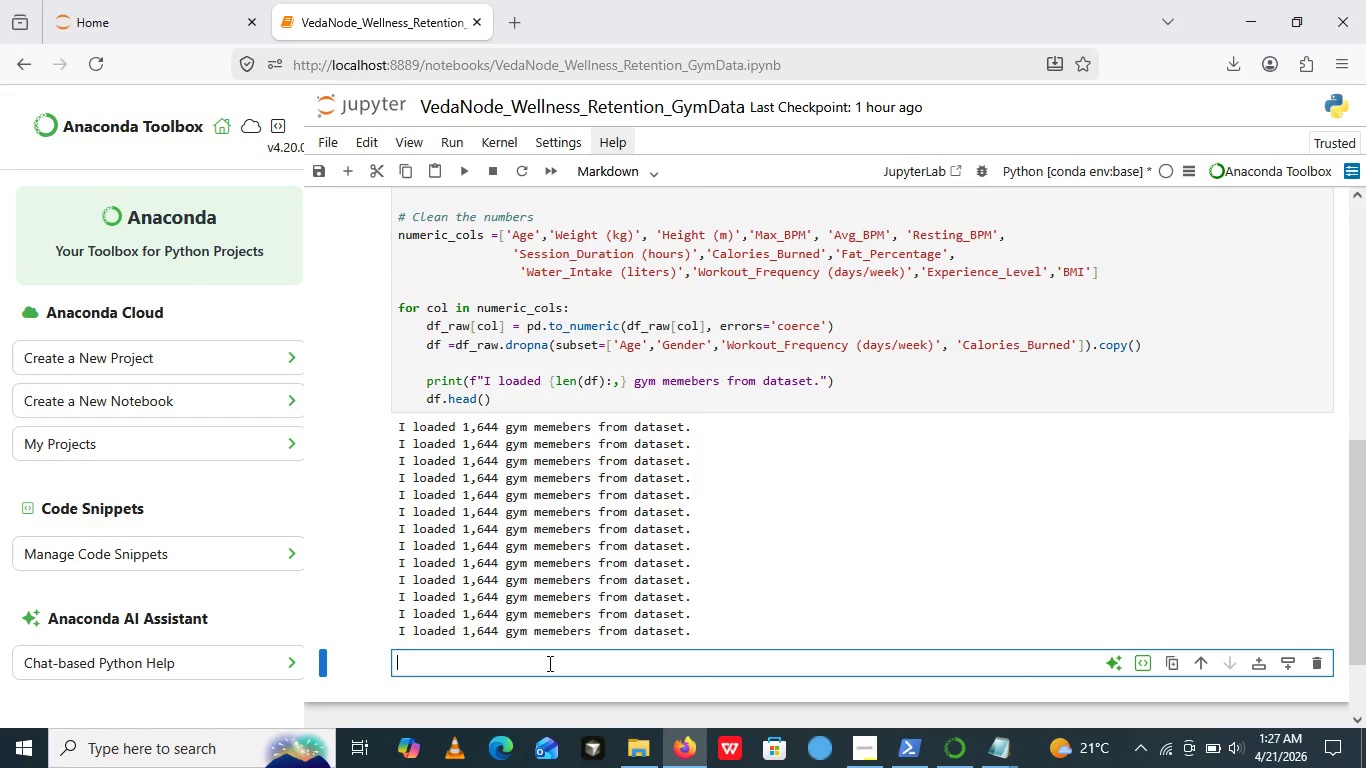 
left_click([548, 663])
 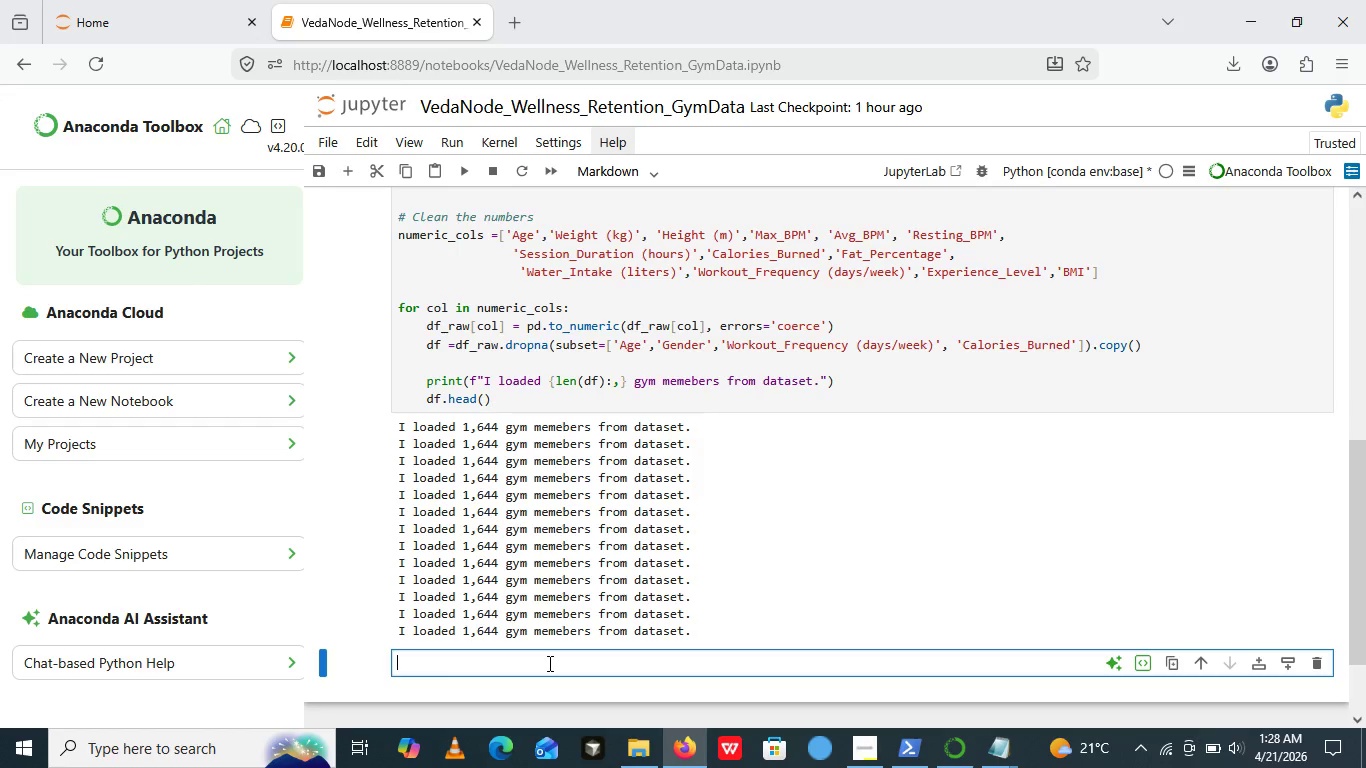 
wait(10.66)
 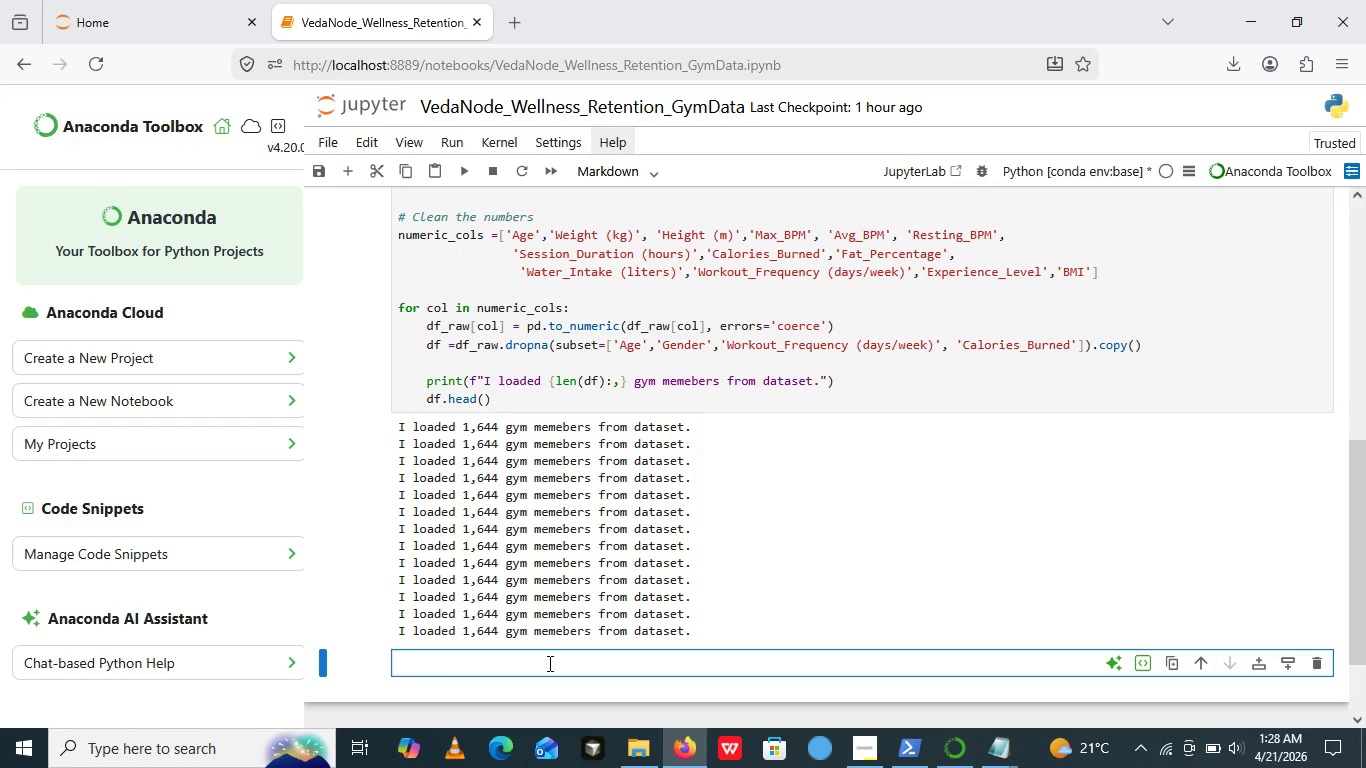 
type(## )
 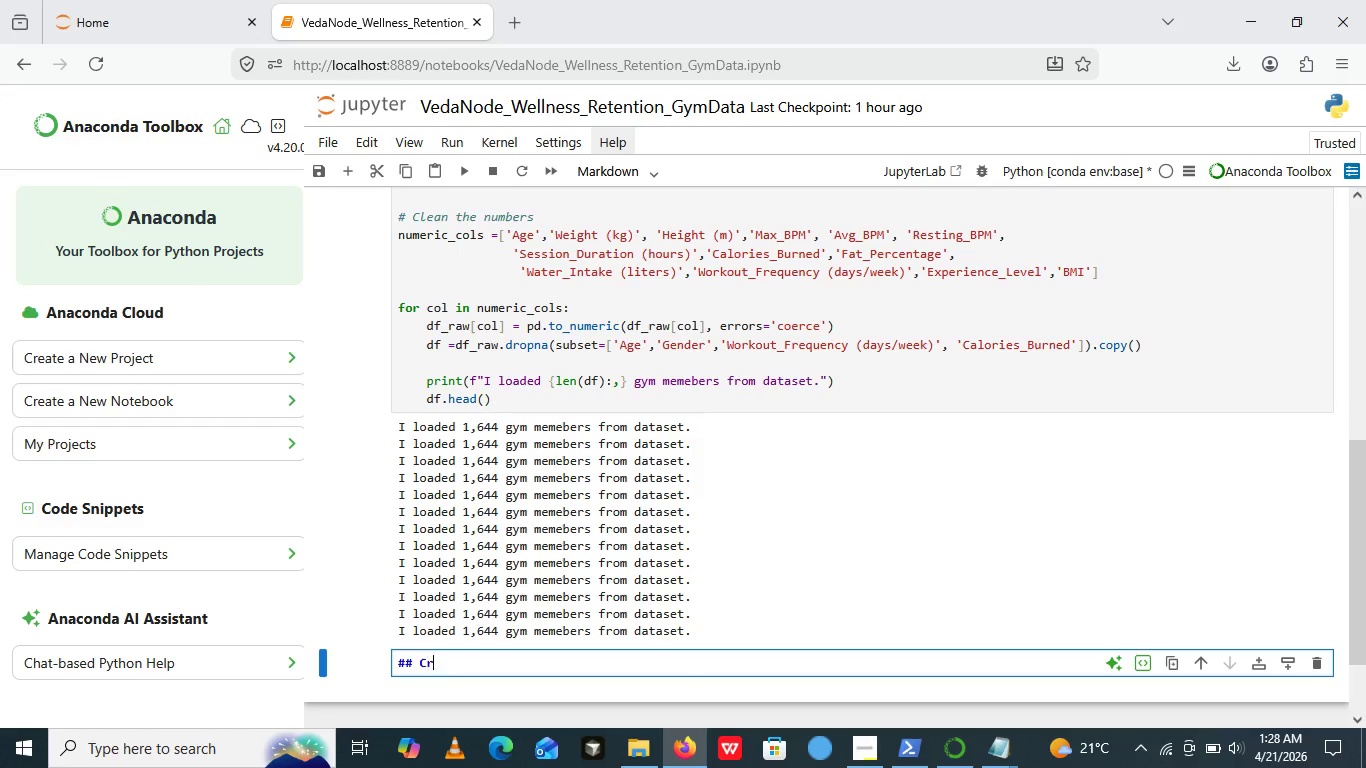 
left_click([548, 663])
 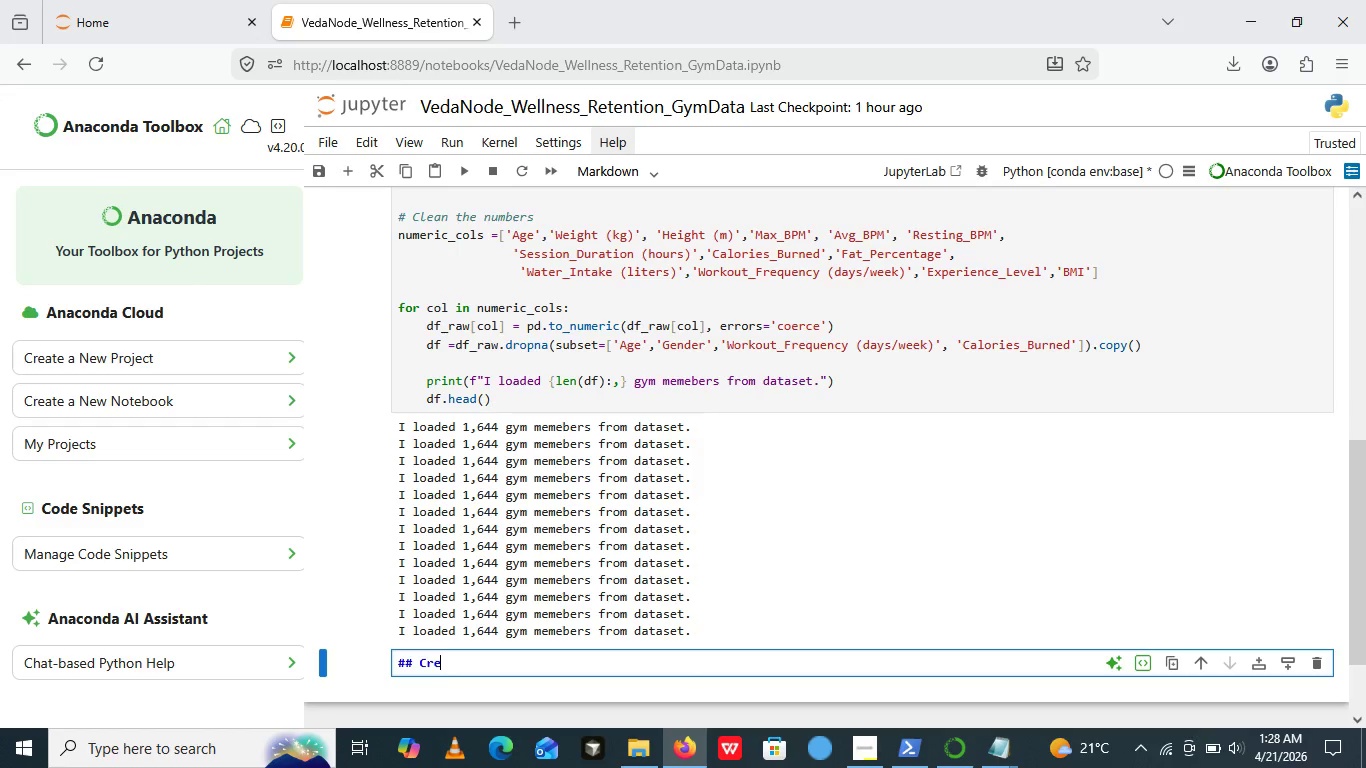 
type(Create 60 days user jorney)
 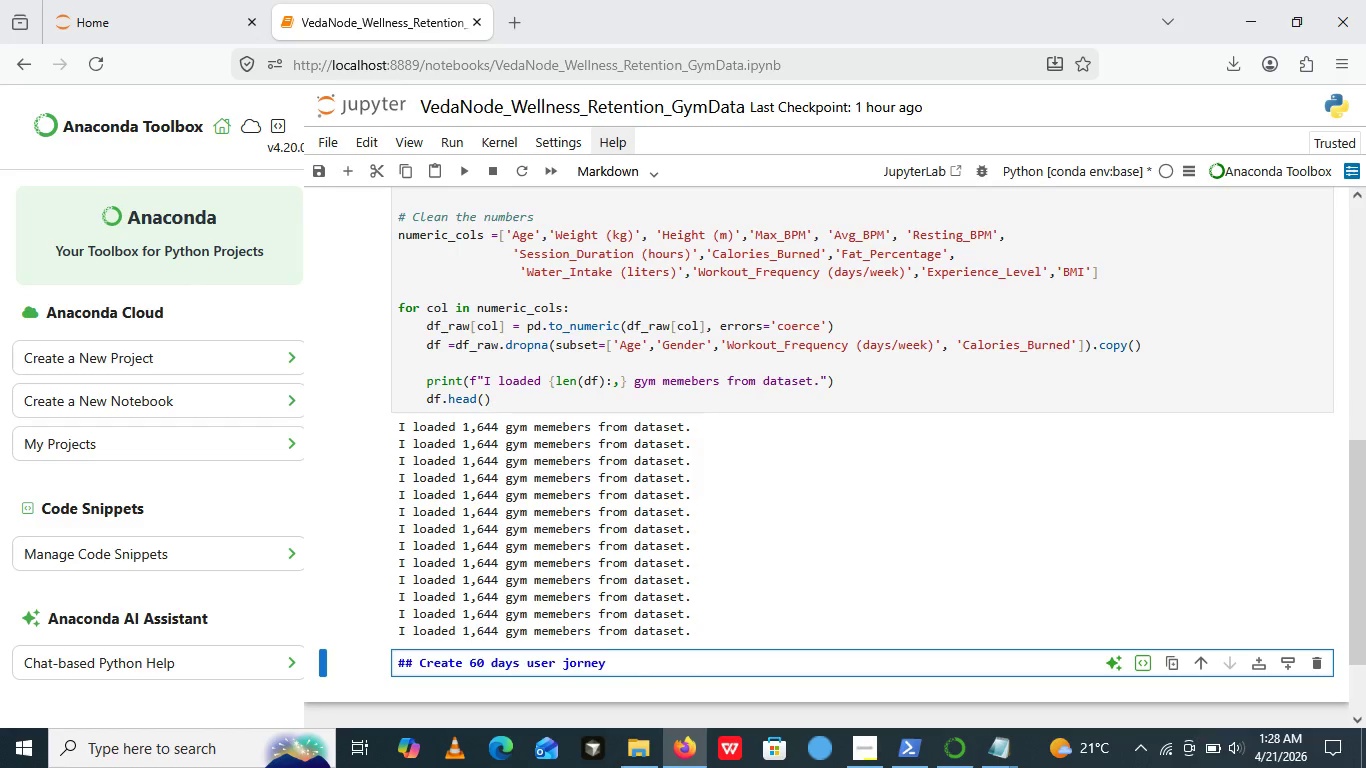 
wait(5.03)
 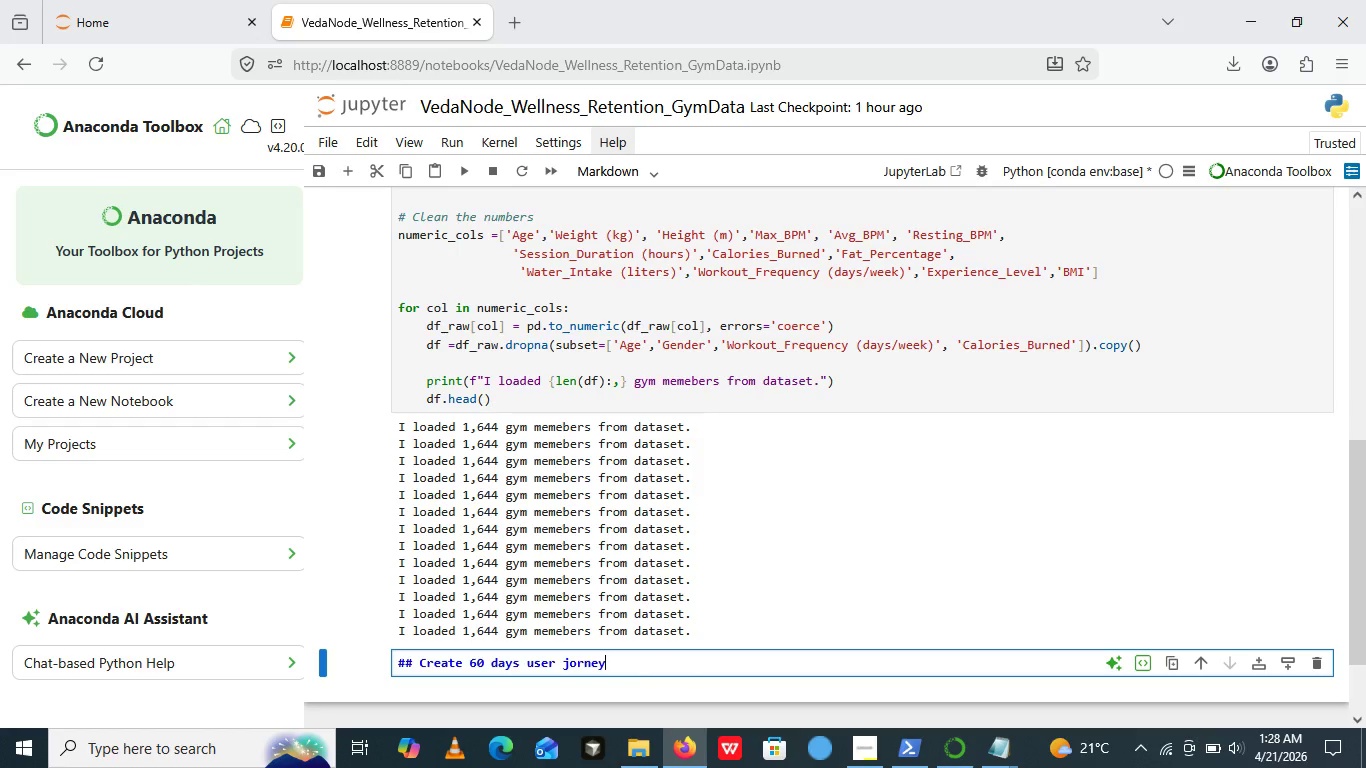 
key(Space)
 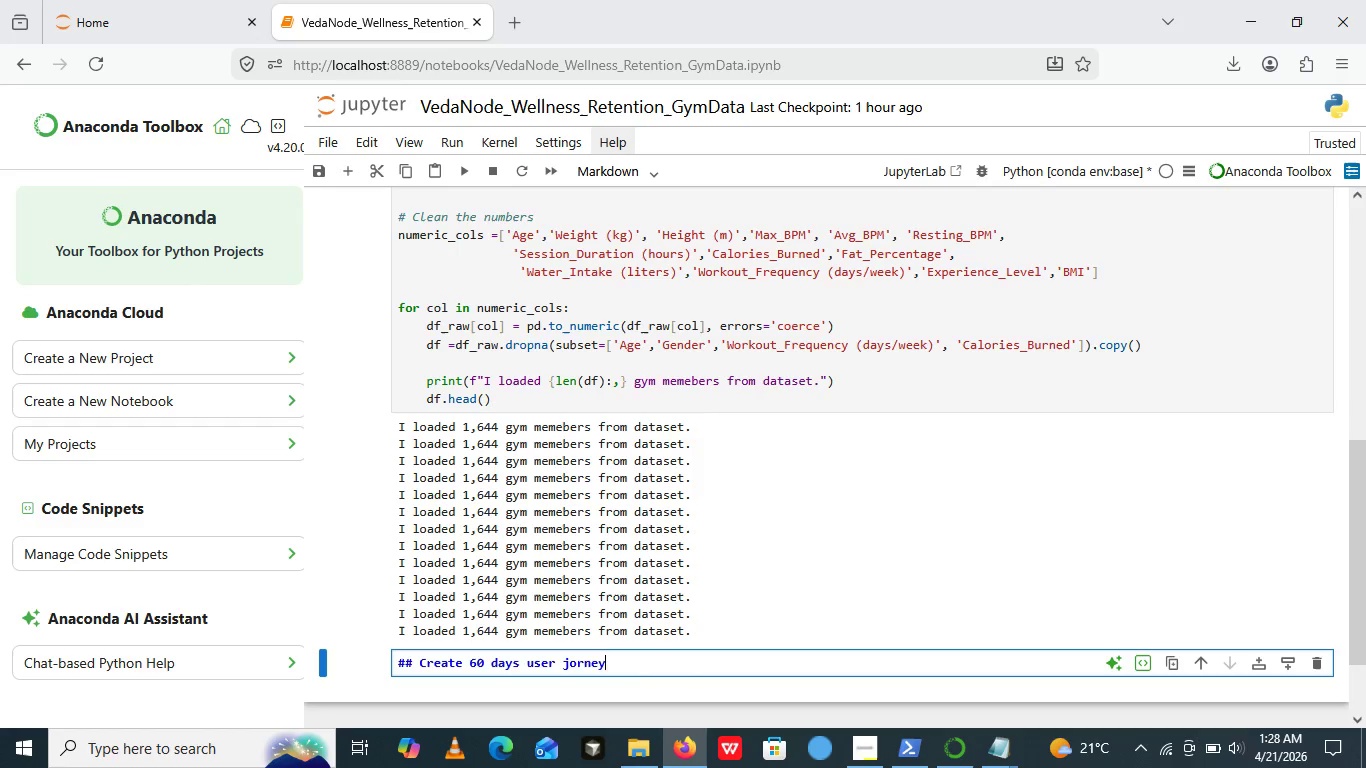 
key(Backspace)
 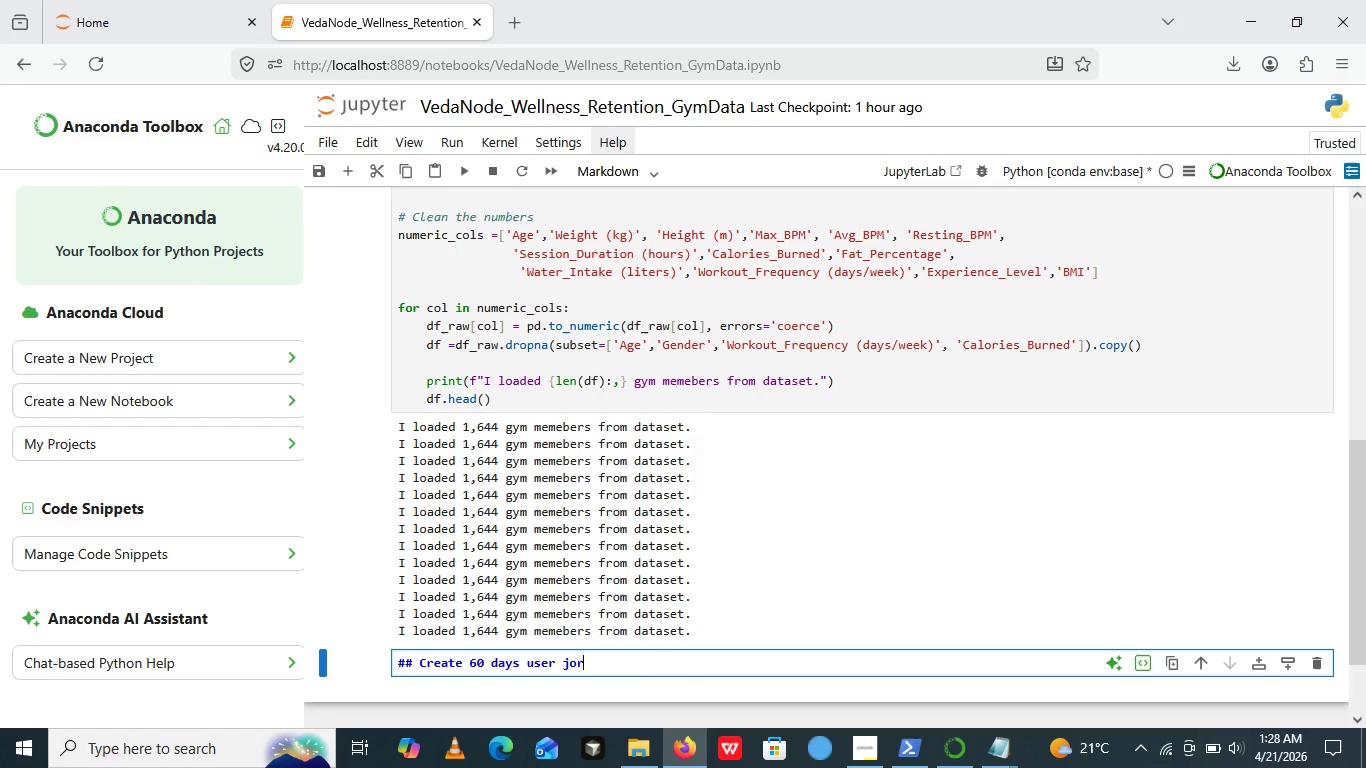 
key(Backspace)
 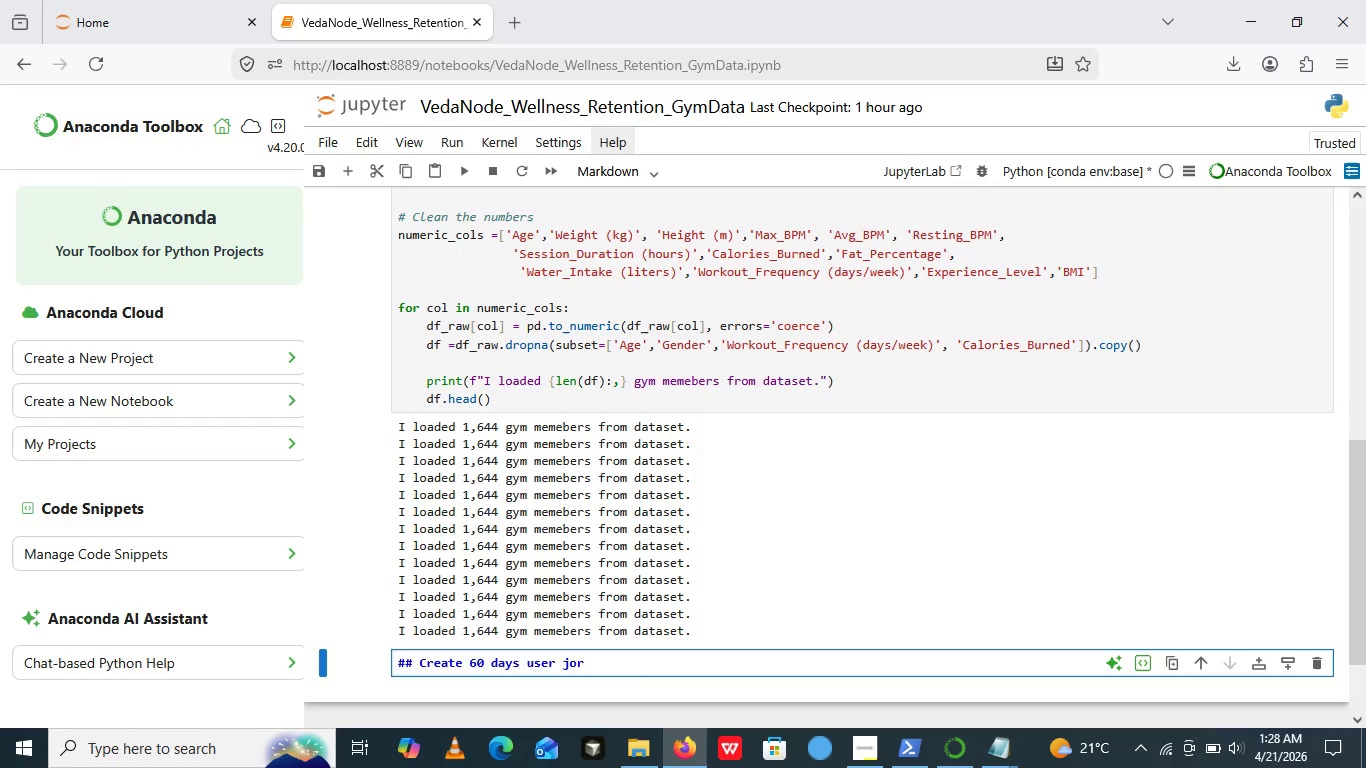 
key(Backspace)
 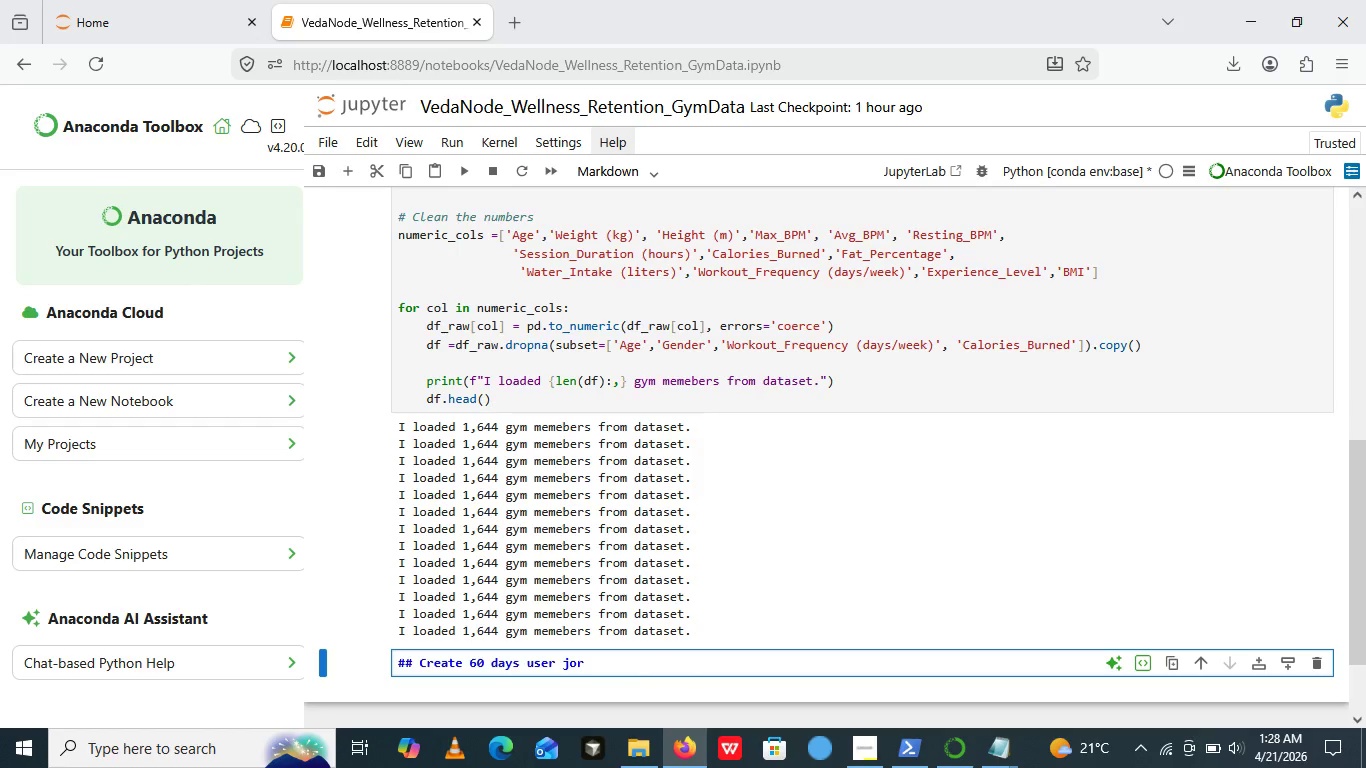 
key(Backspace)
 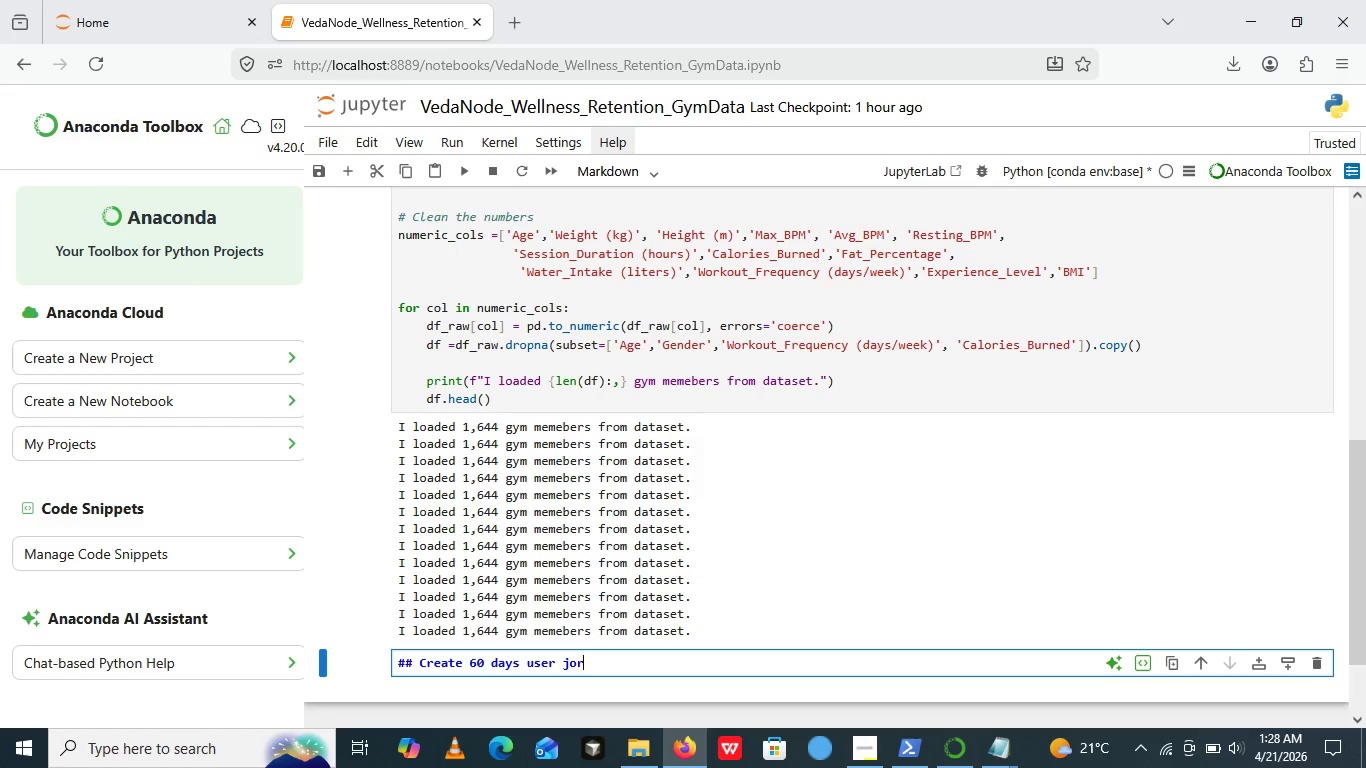 
wait(28.3)
 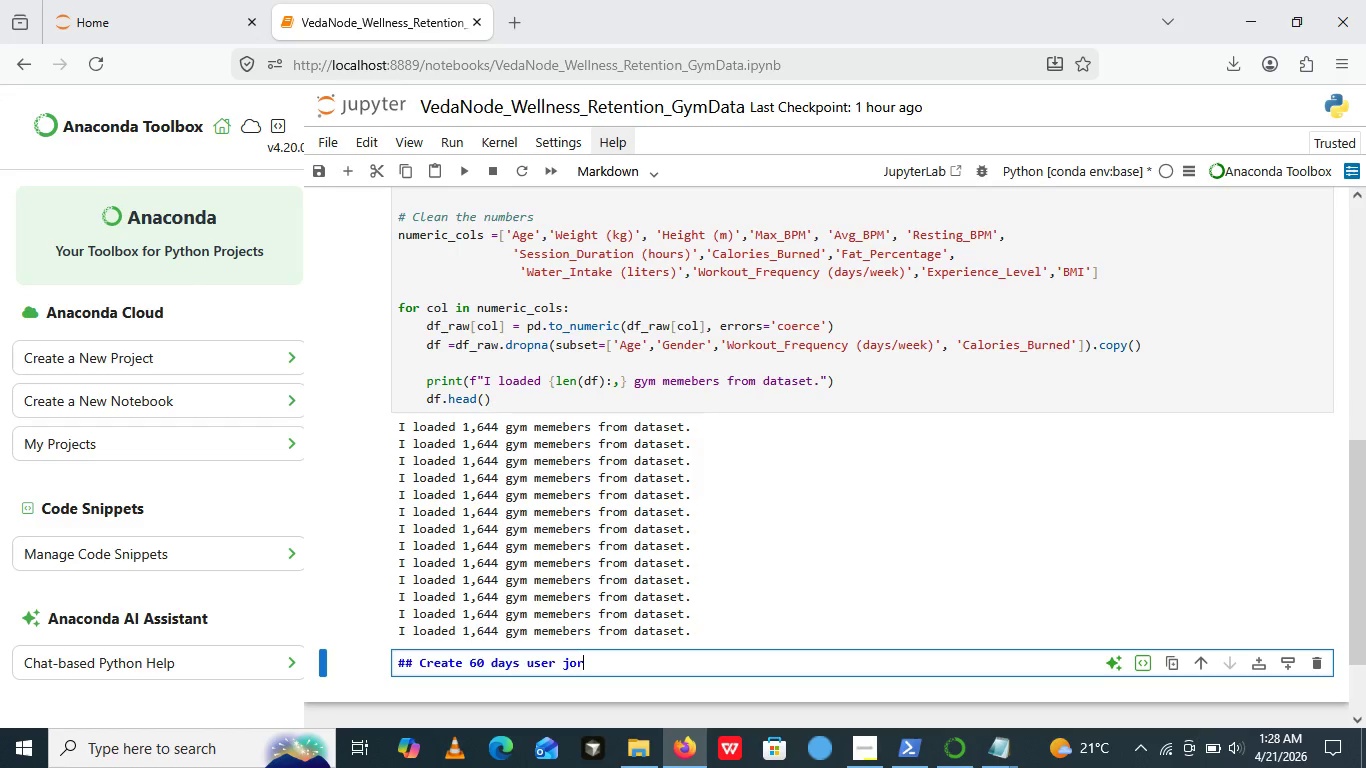 
key(Backspace)
type(urny with activity )
 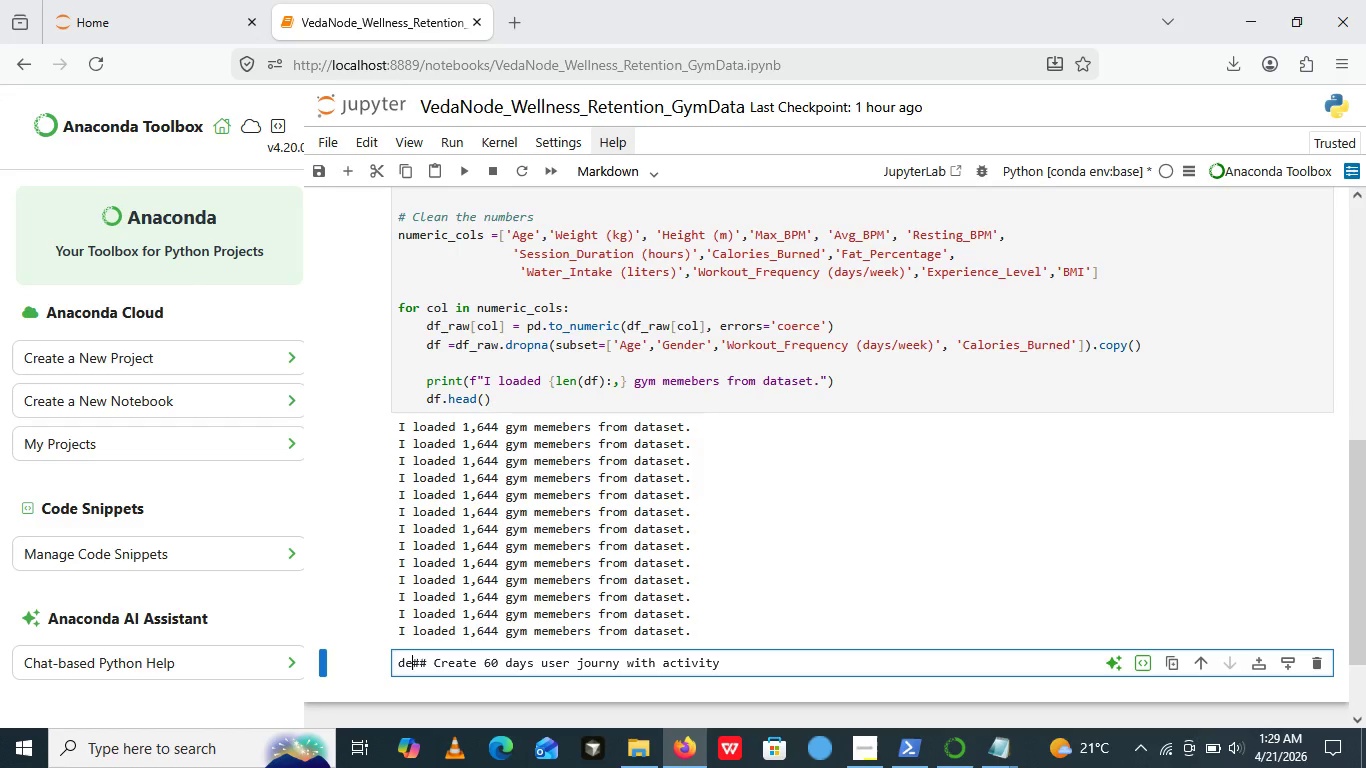 
left_click([504, 650])
 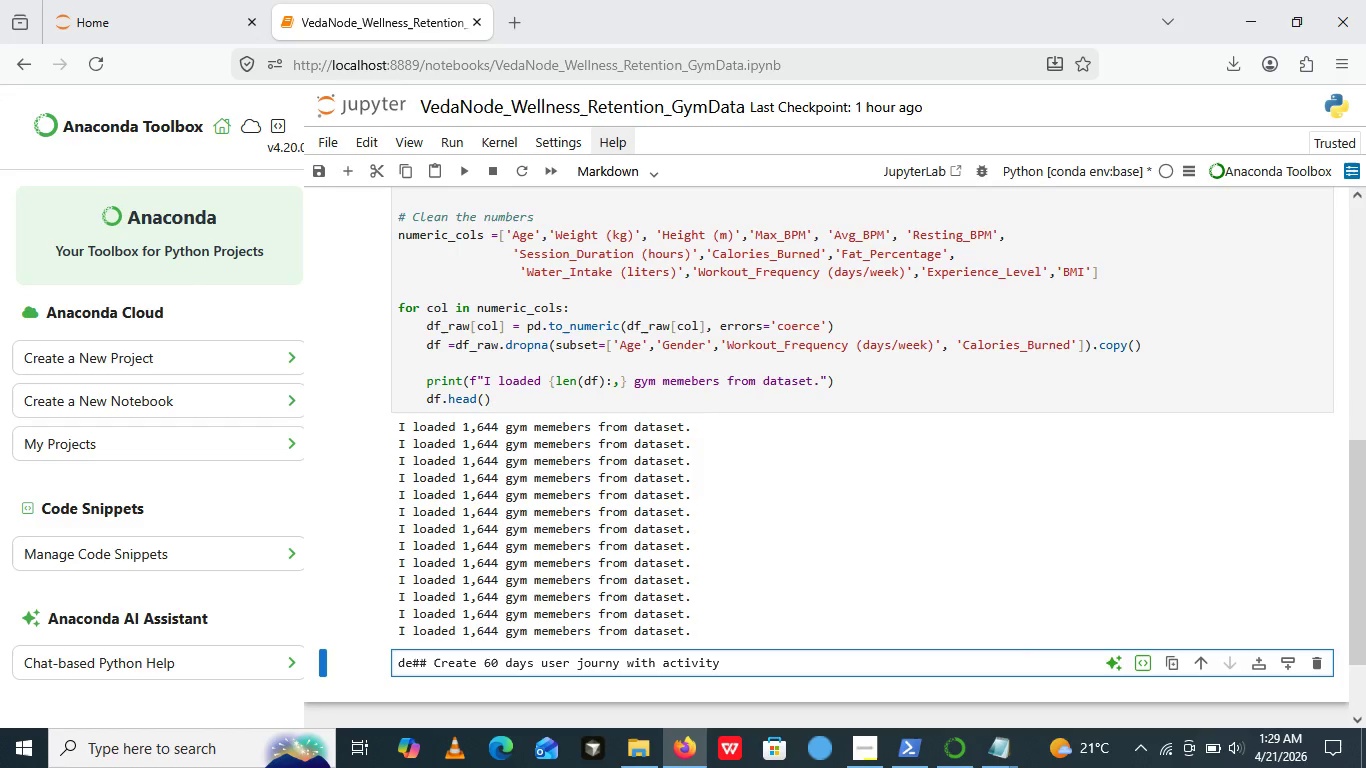 
type(decay)
 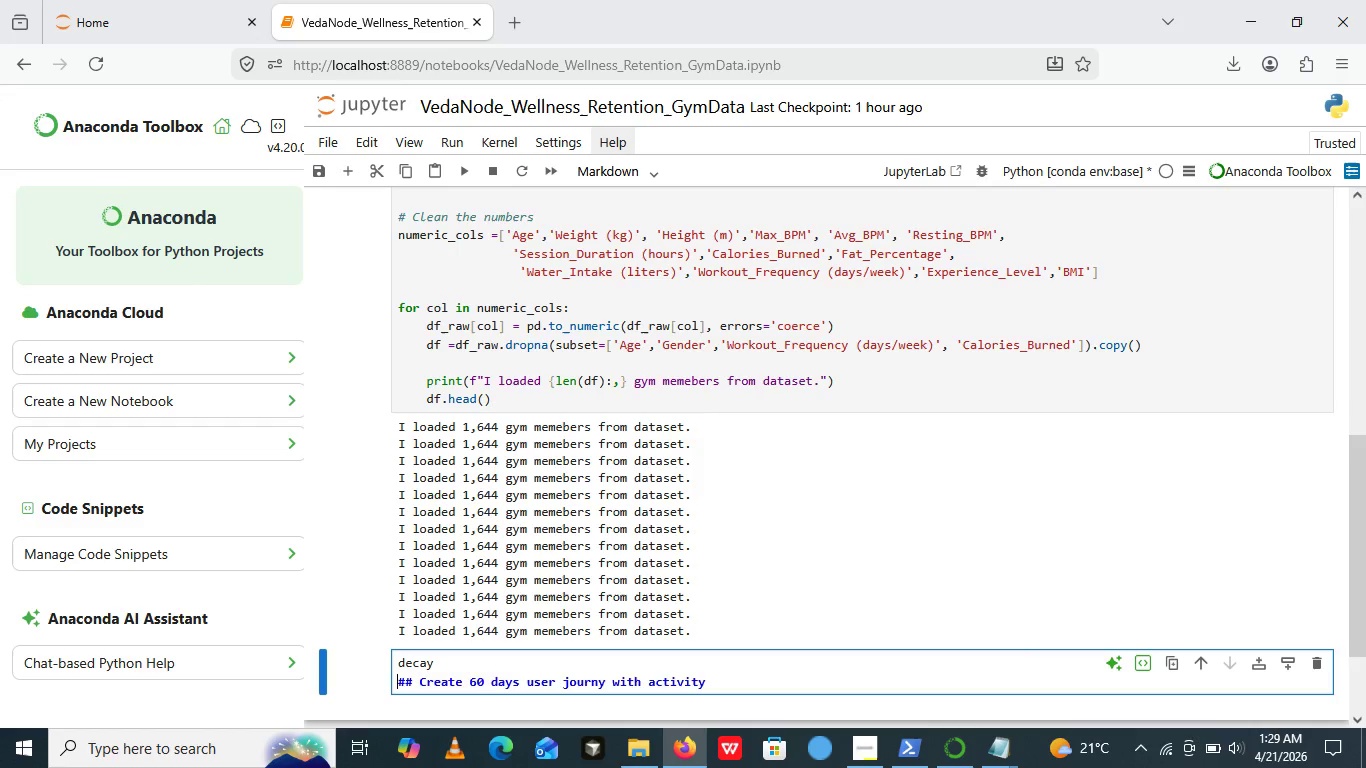 
key(Enter)
 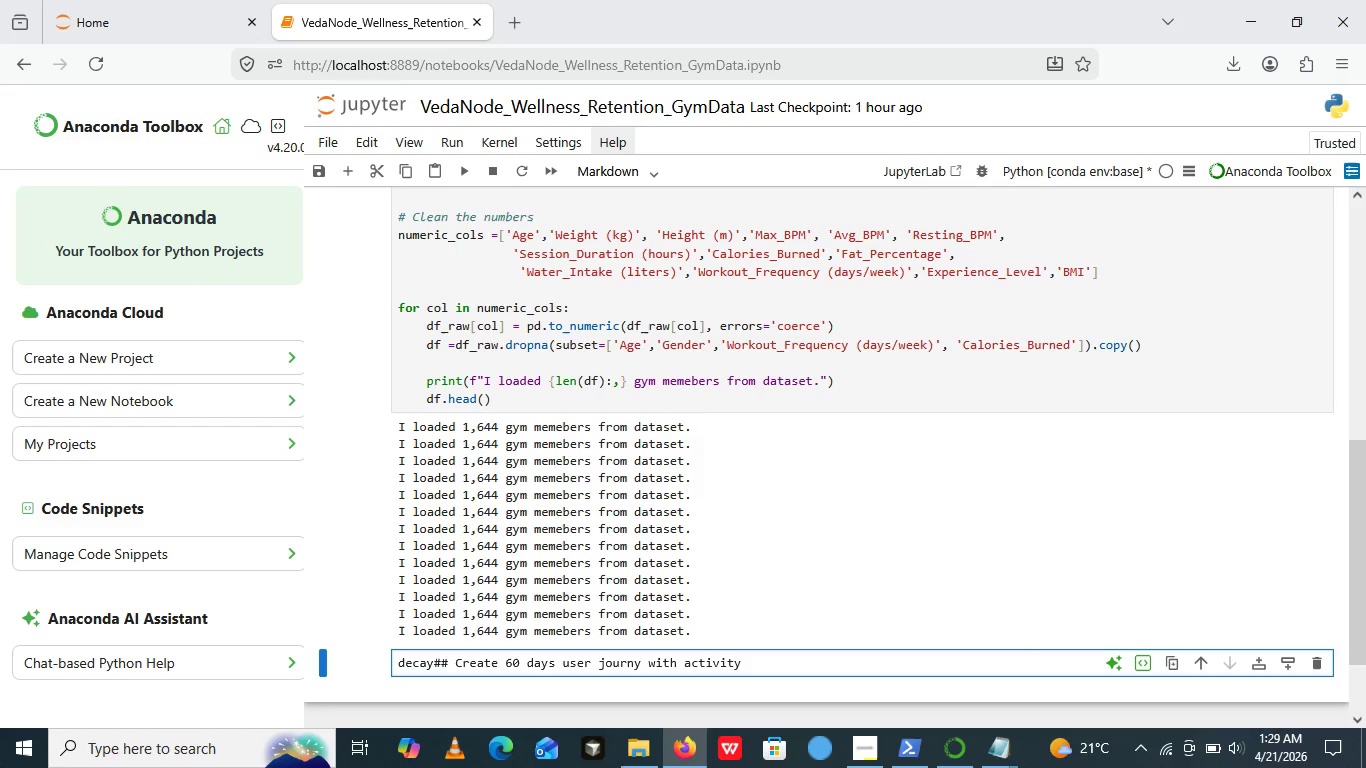 
key(Backspace)
 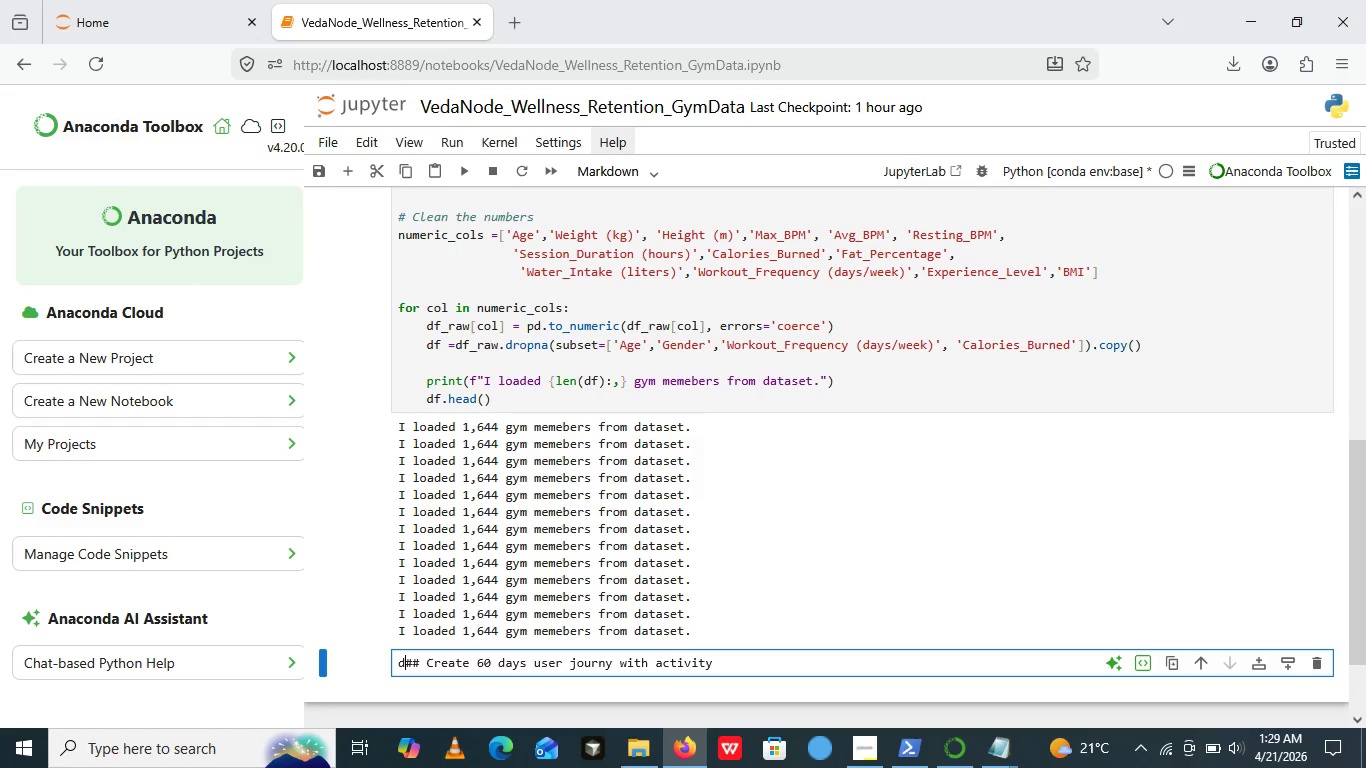 
key(Backspace)
 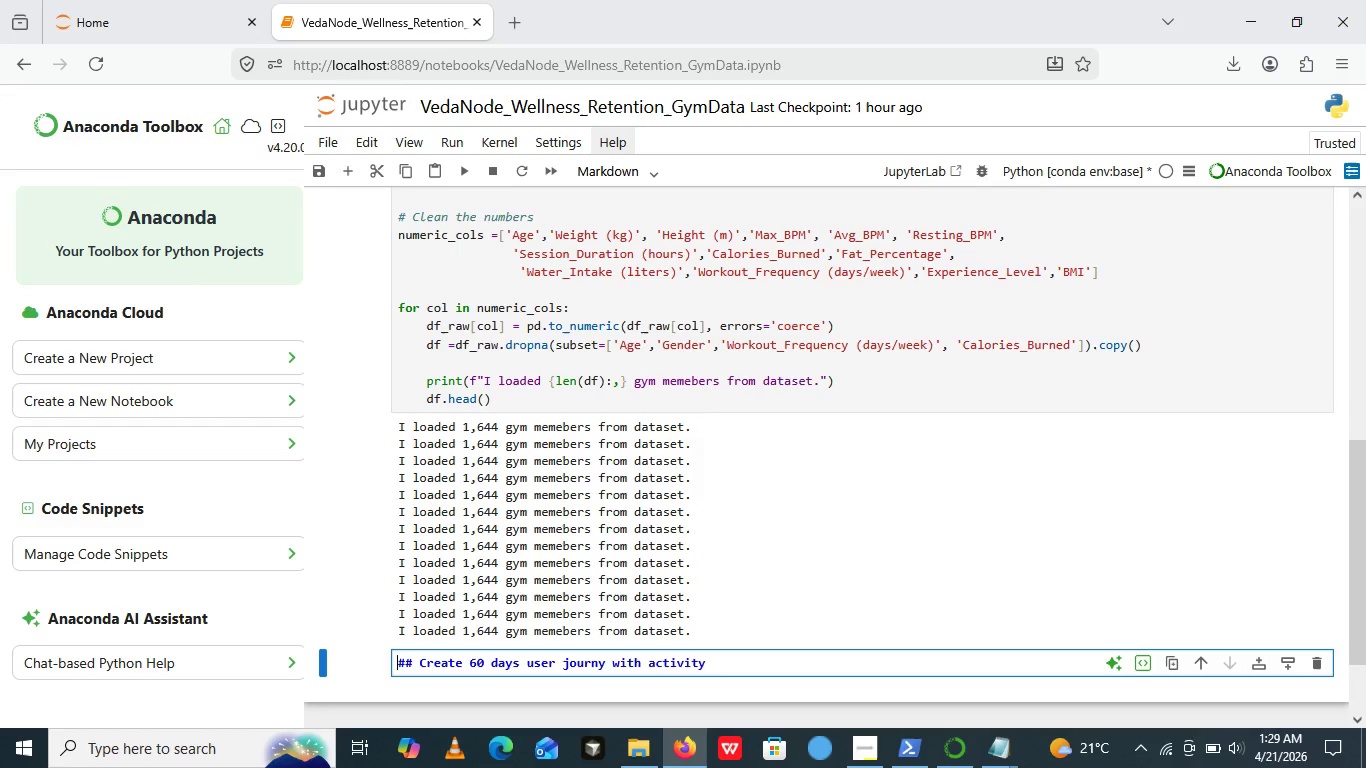 
key(Backspace)
 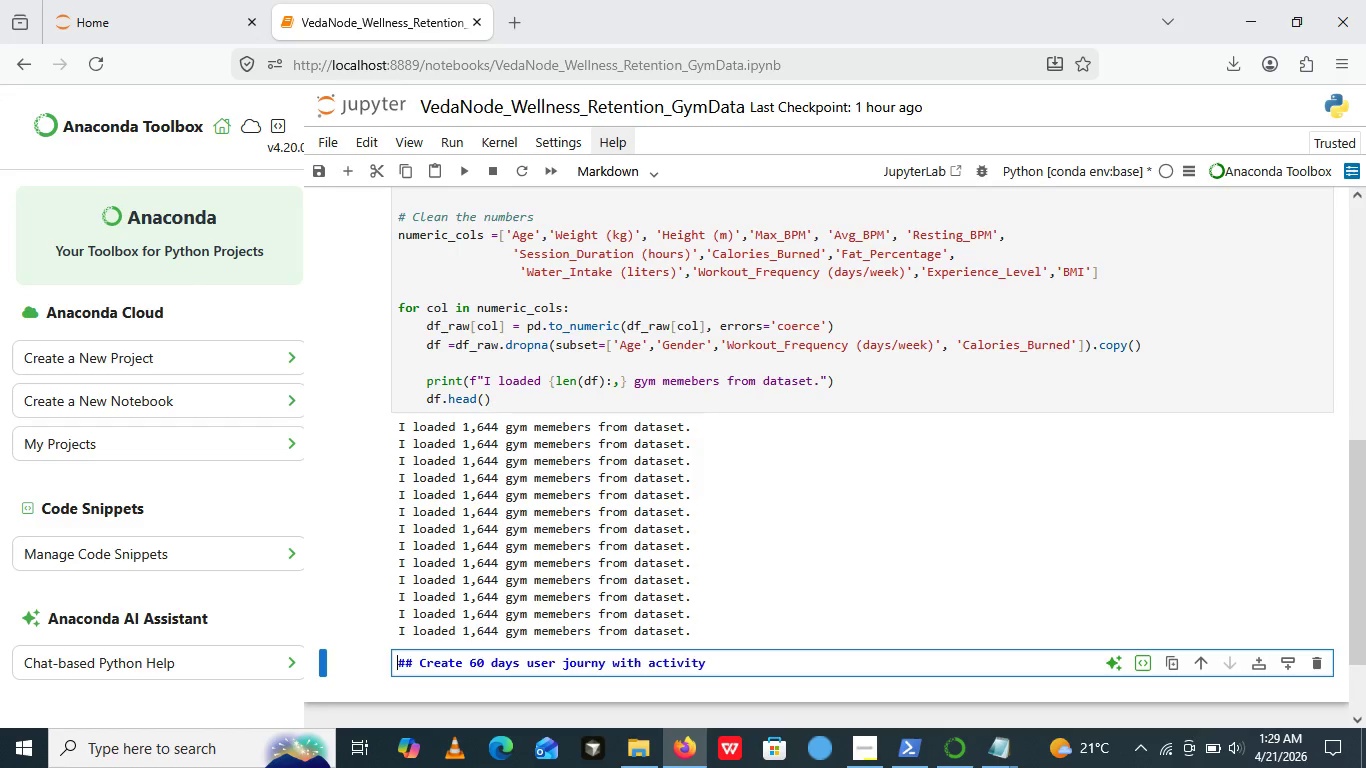 
key(Backspace)
 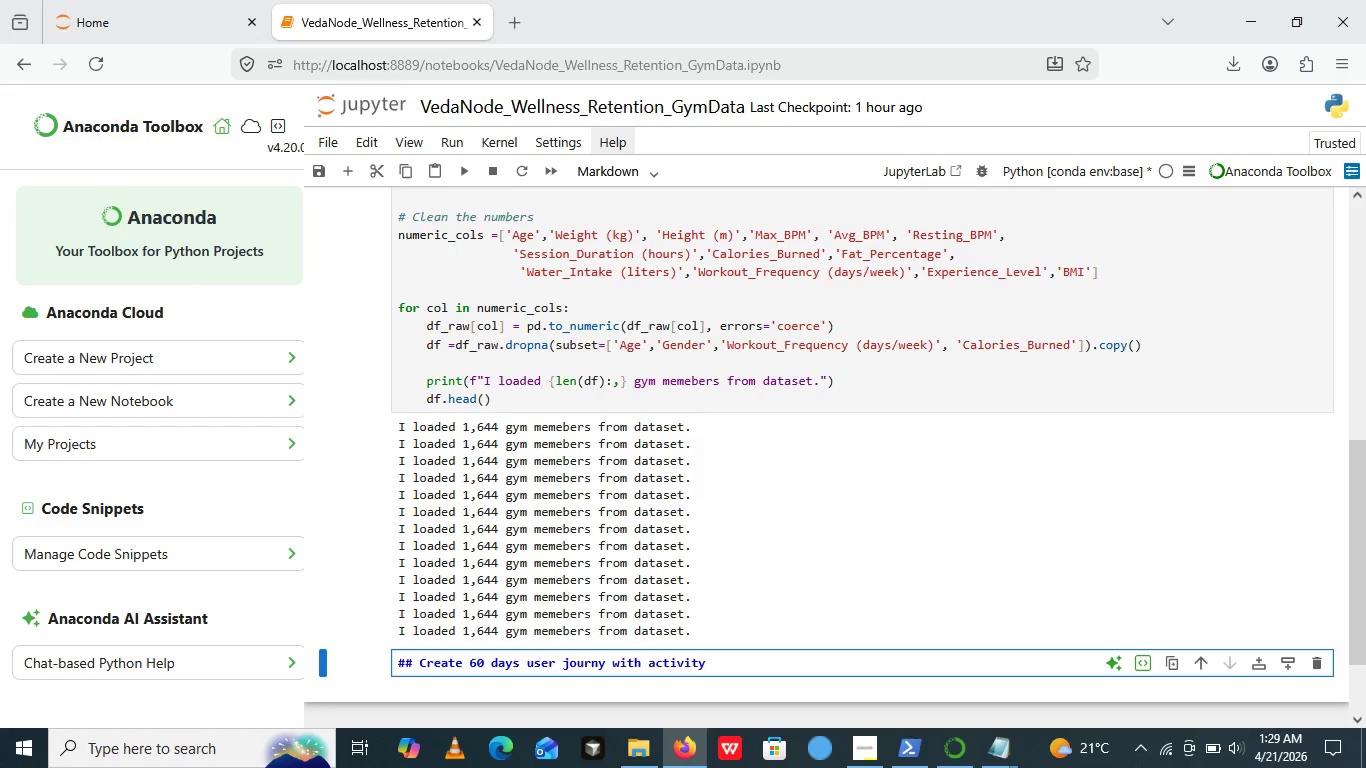 
key(Backspace)
 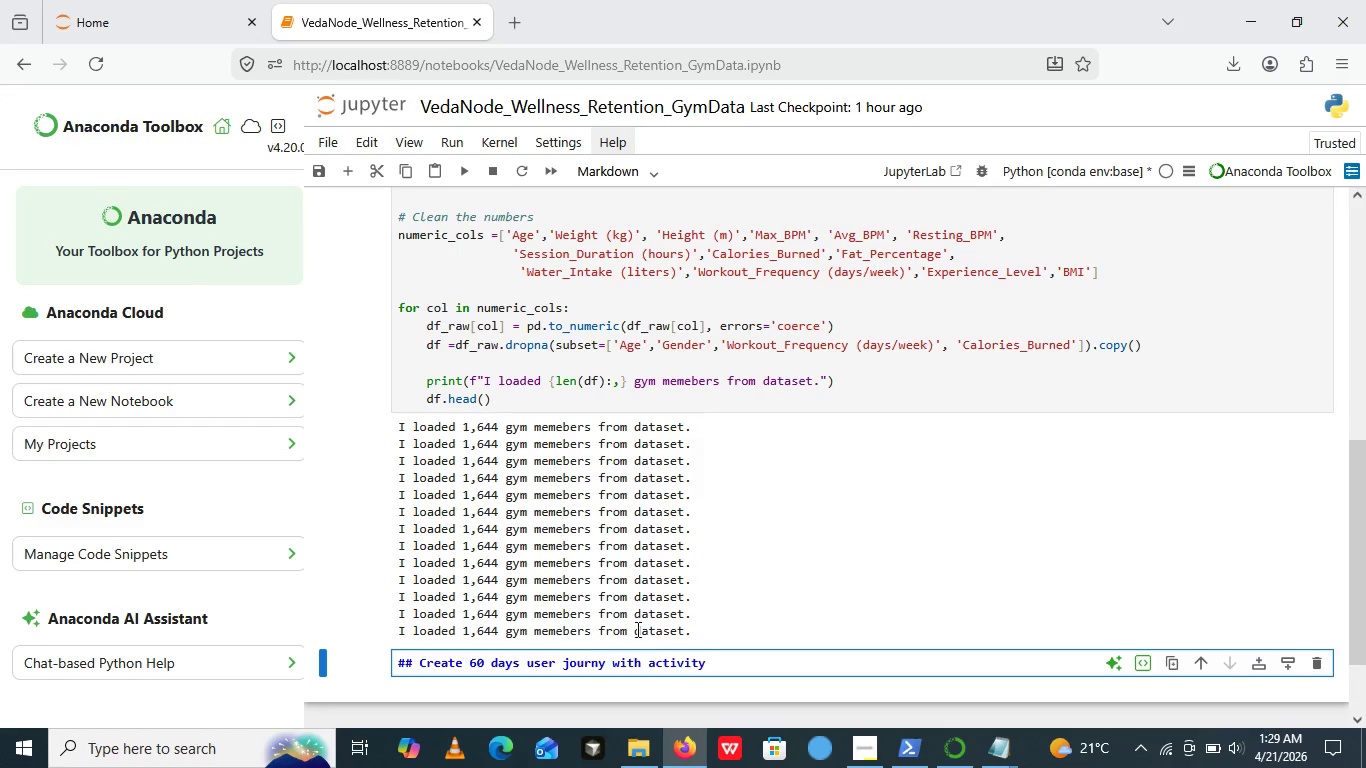 
key(Backspace)
 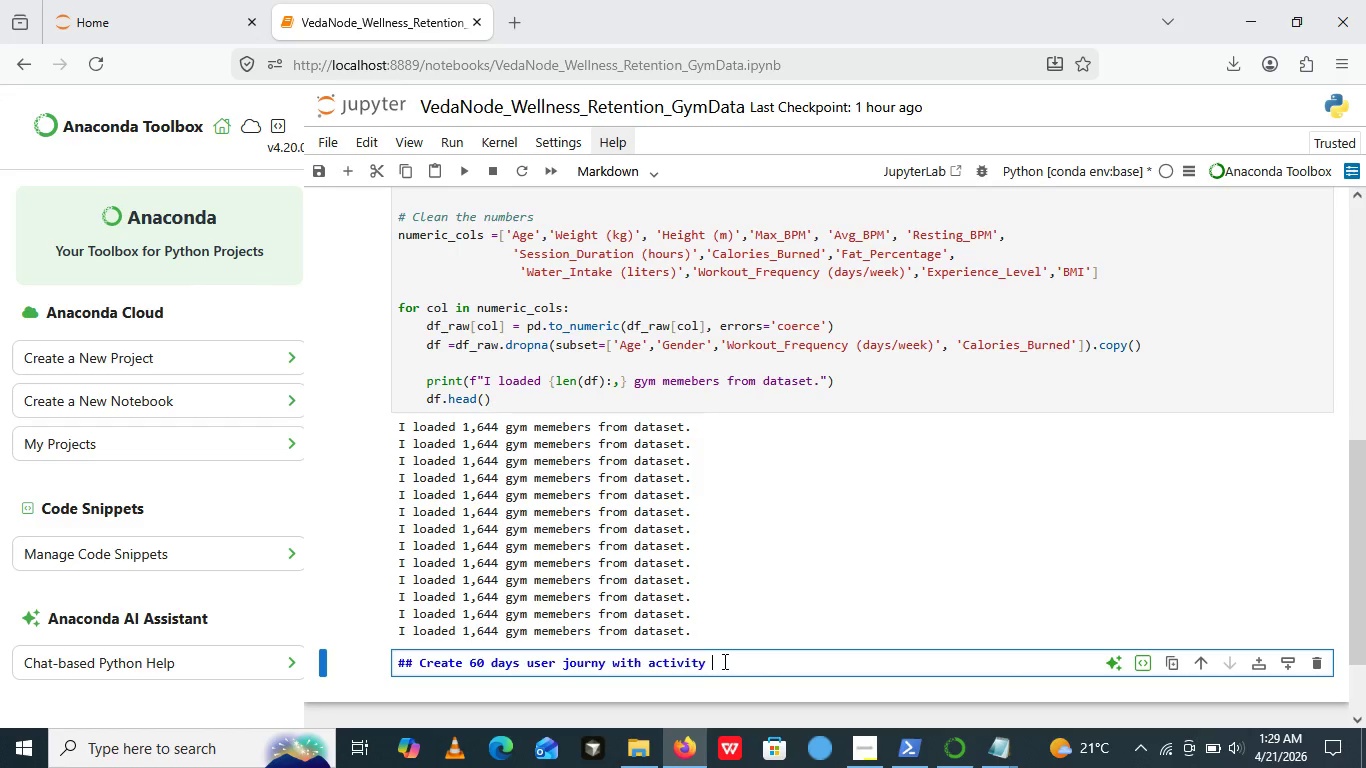 
left_click([723, 661])
 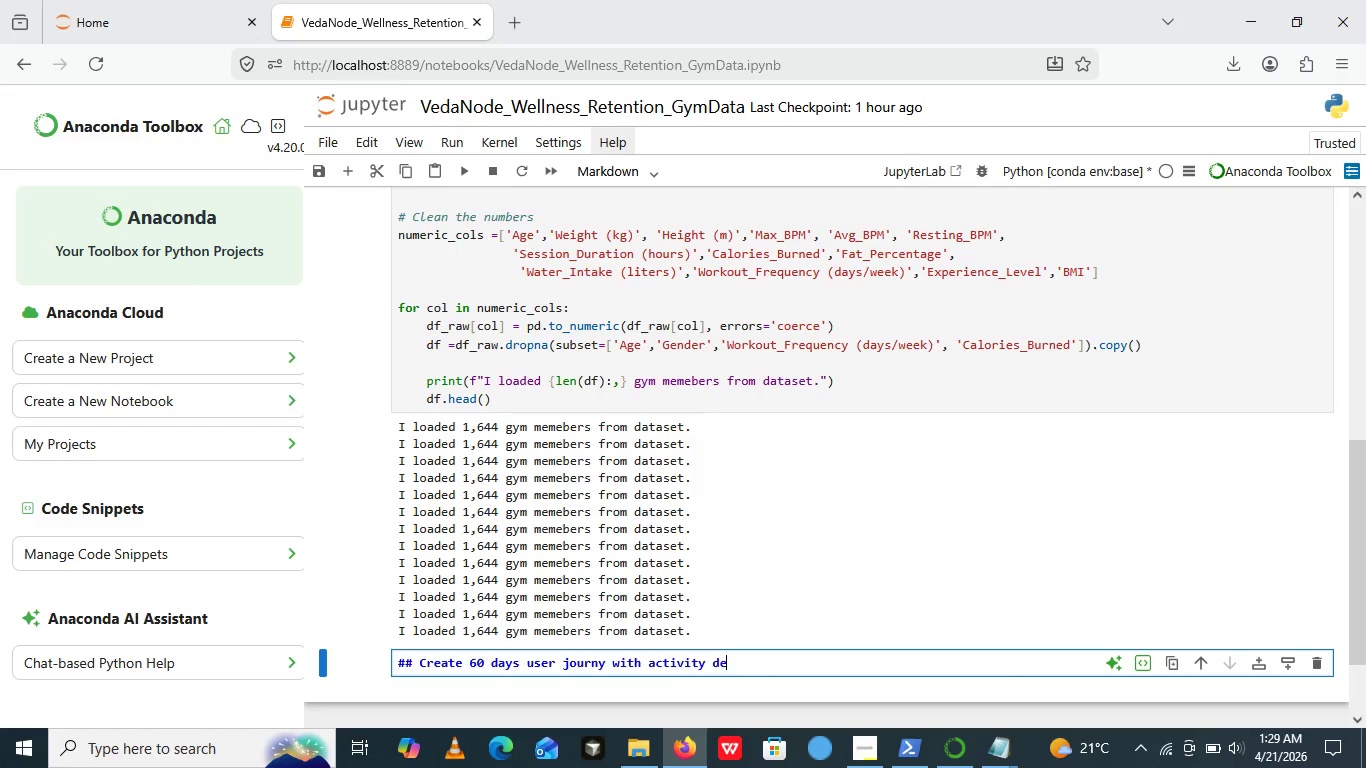 
type(decay)
 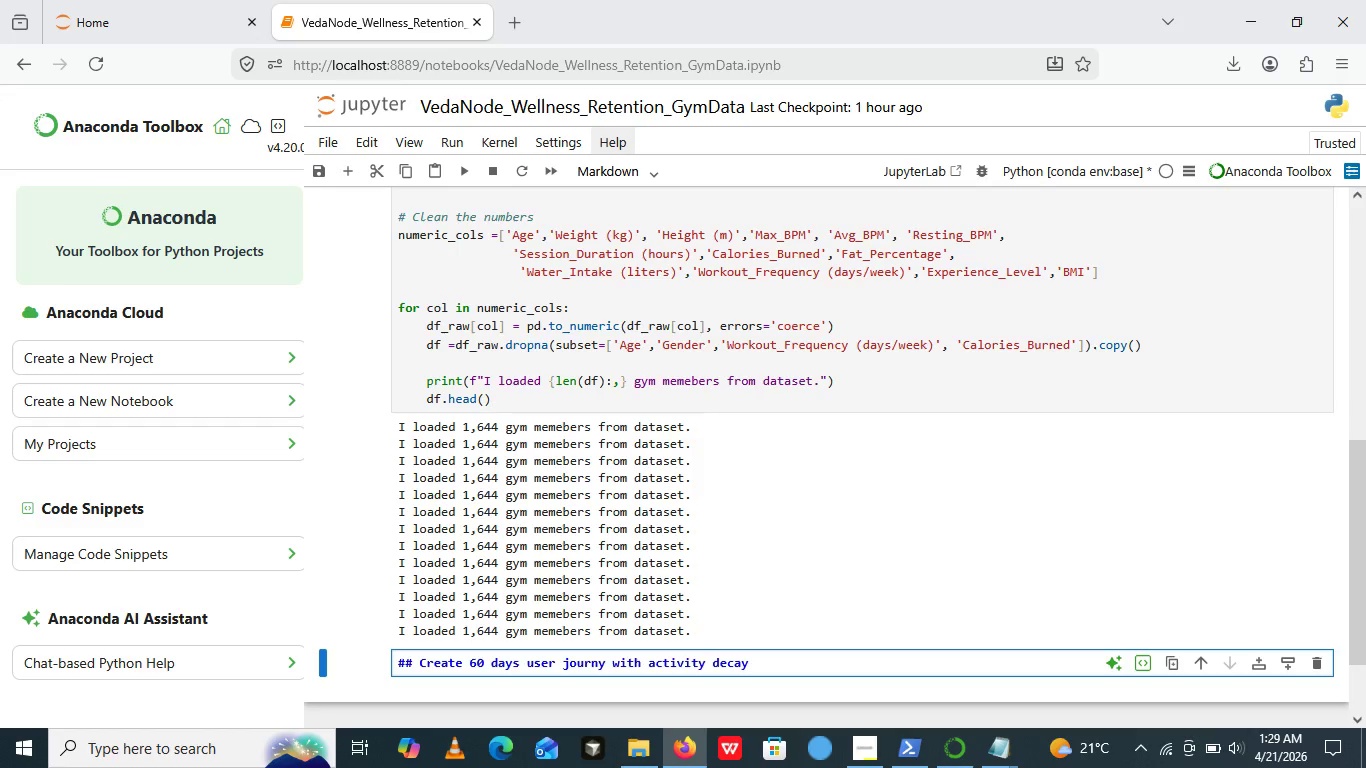 
wait(23.22)
 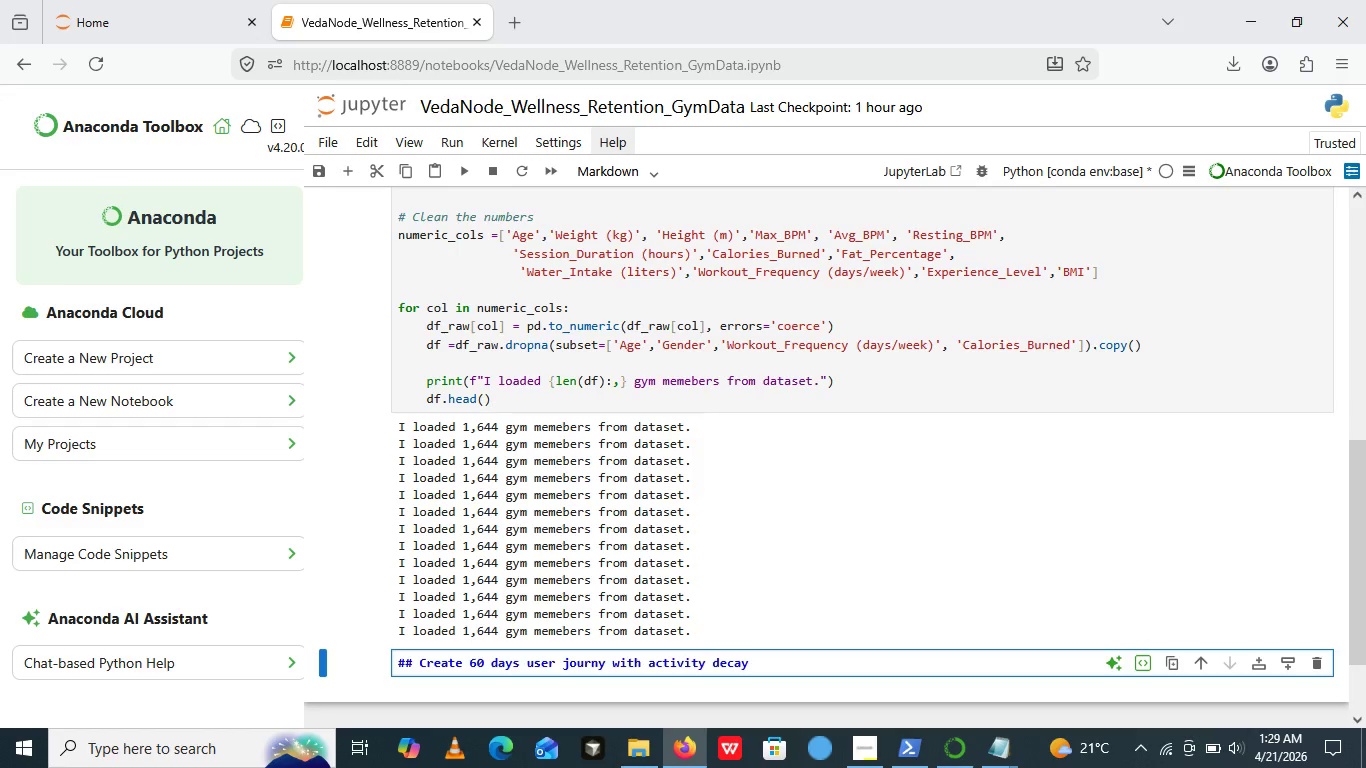 
key(Enter)
 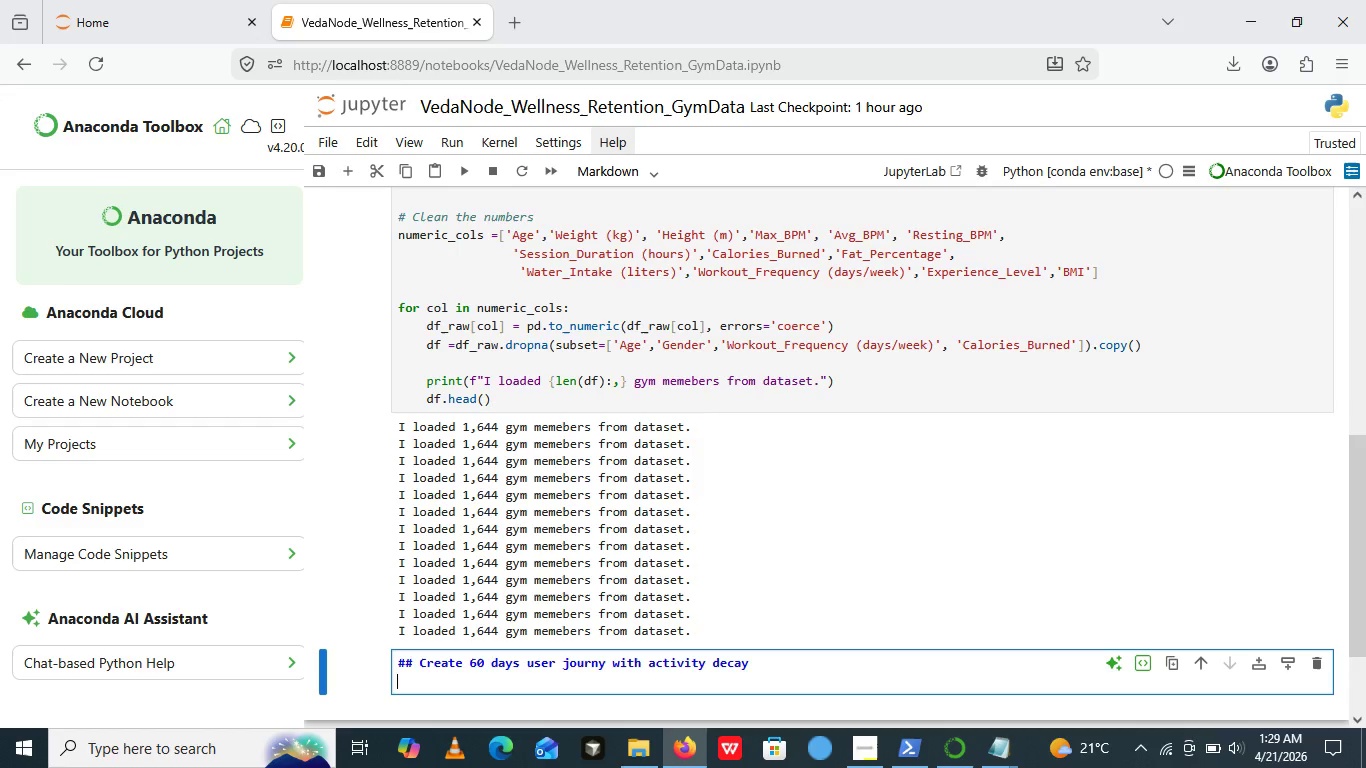 
wait(10.56)
 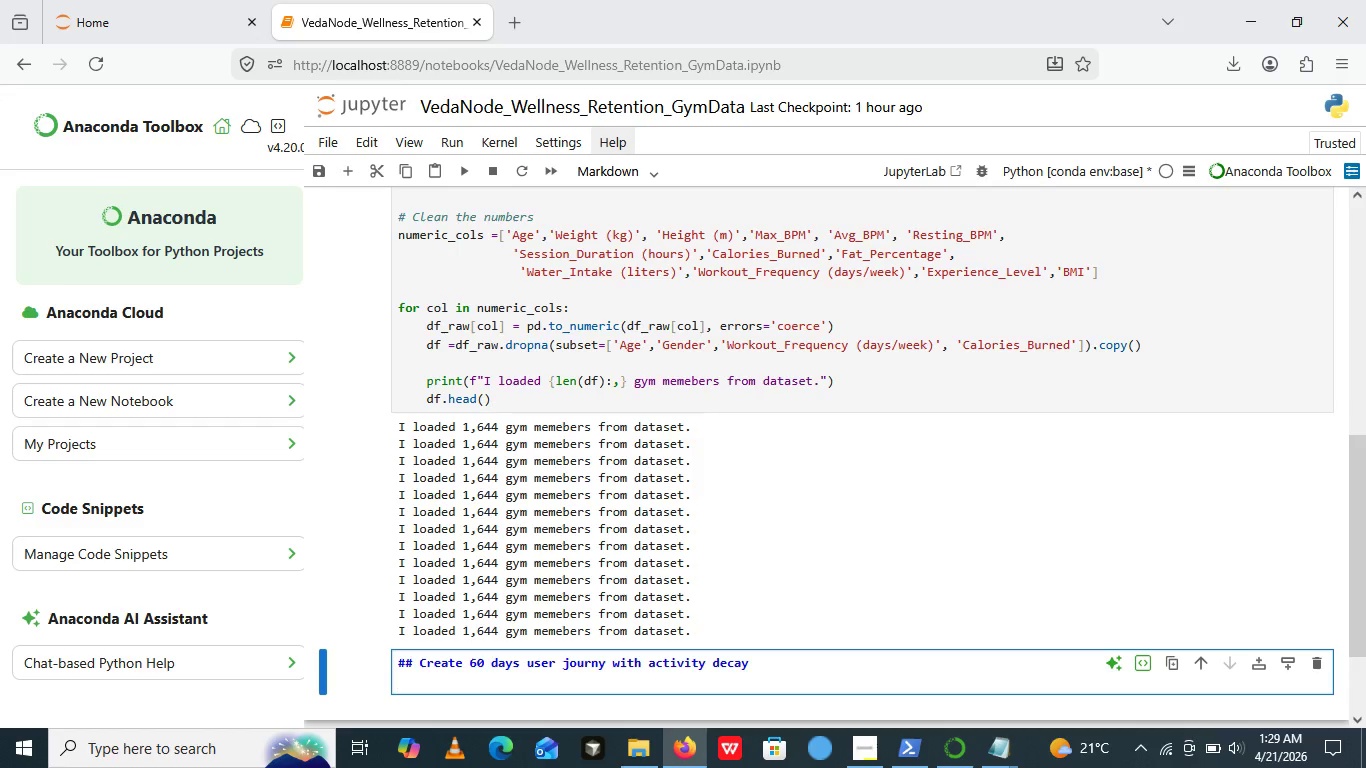 
type(I tan)
key(Backspace)
type(ke The dat   )
key(Backspace)
key(Backspace)
key(Backspace)
type(a and Create )
 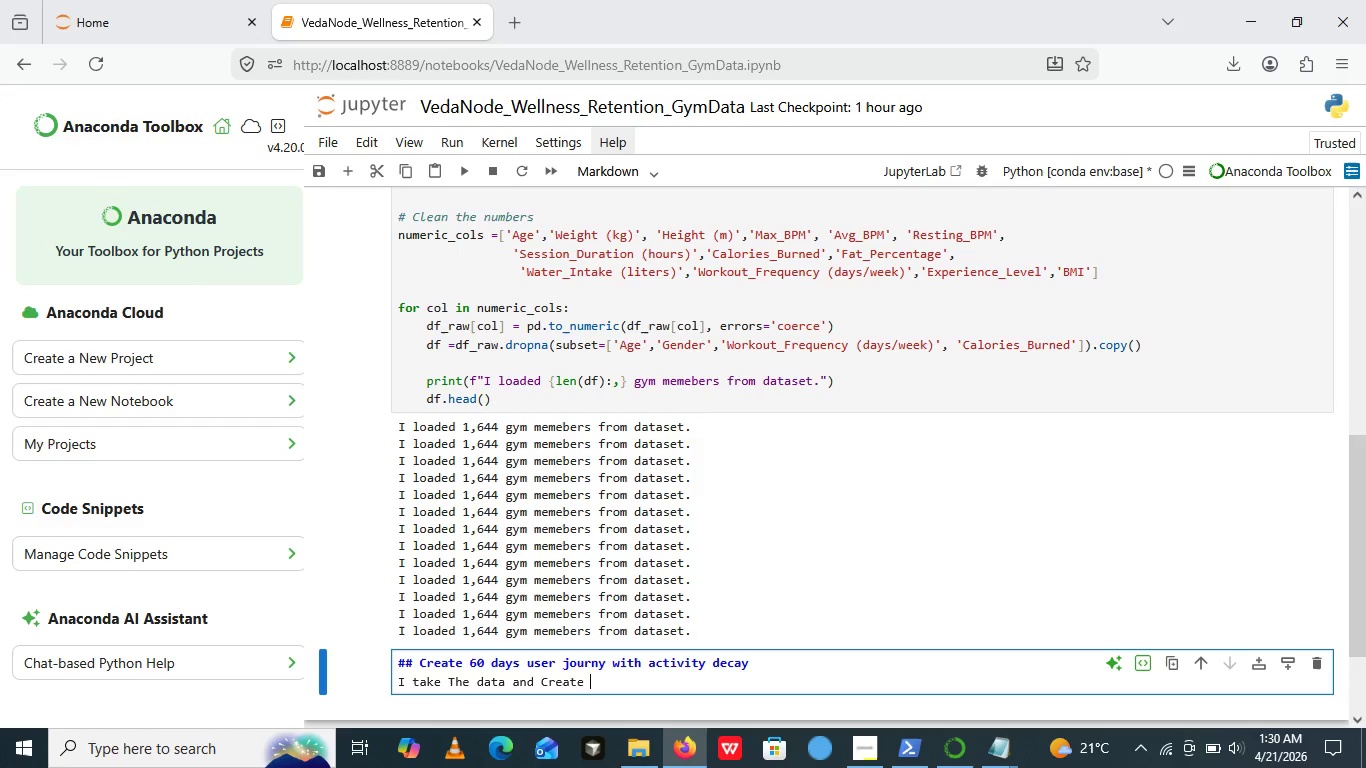 
type(a rek)
key(Backspace)
type(lastic 60 days )
key(Backspace)
key(Backspace)
type( stort)
key(Backspace)
type(y for each user.)
 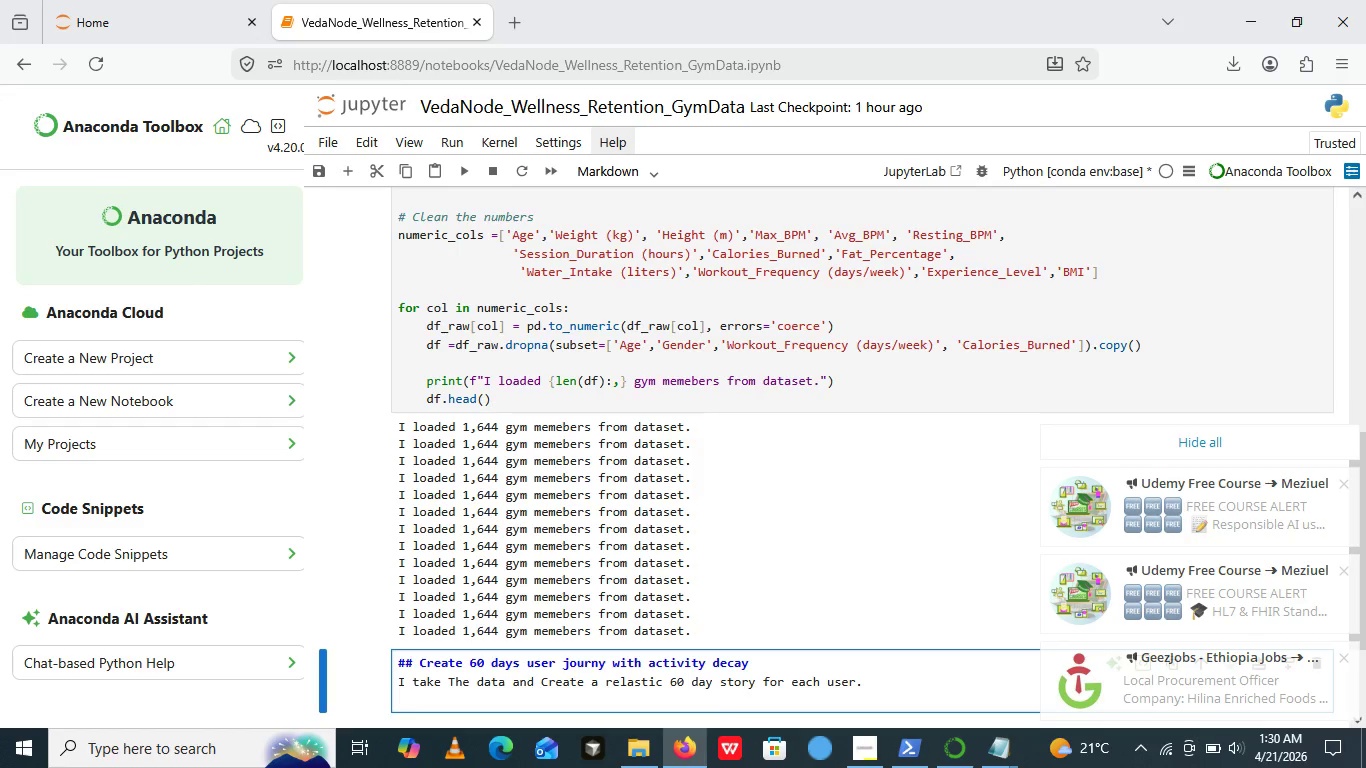 
key(Enter)
 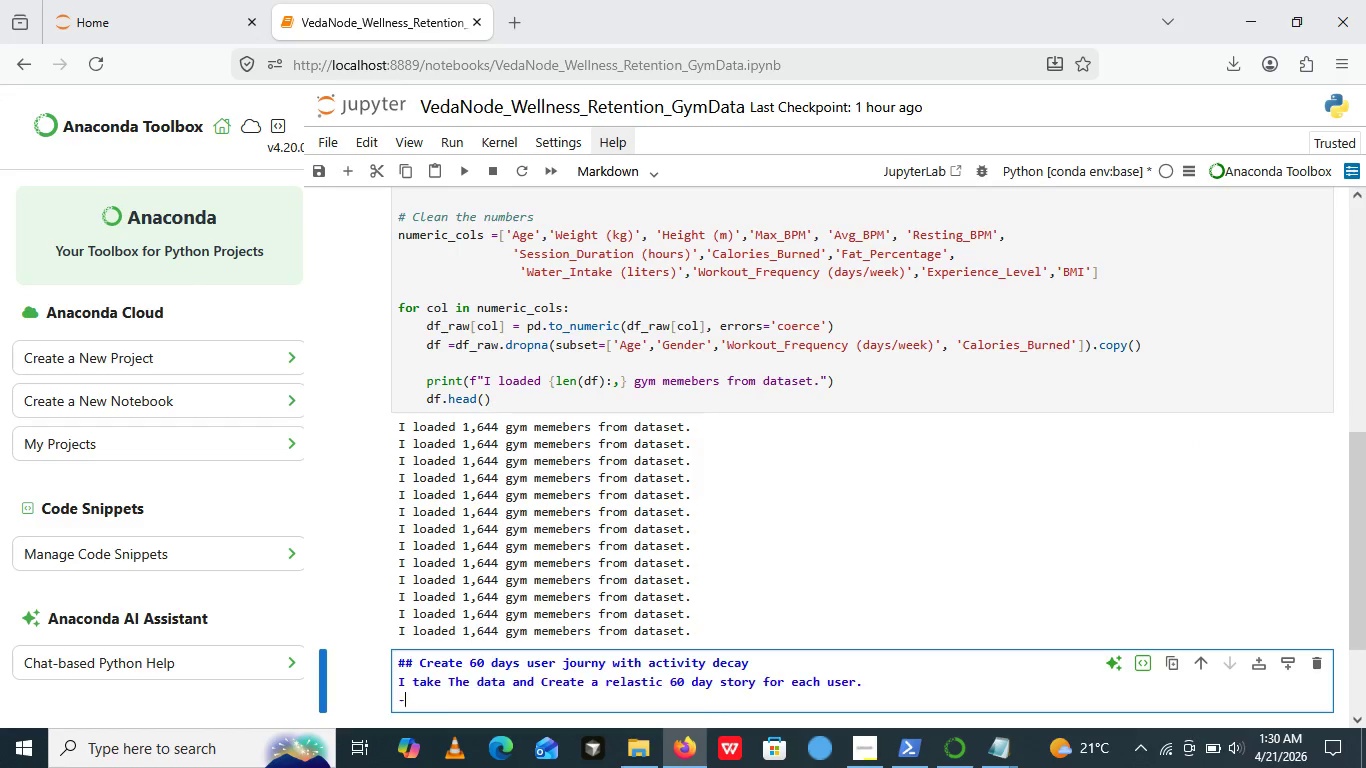 
key(Minus)
 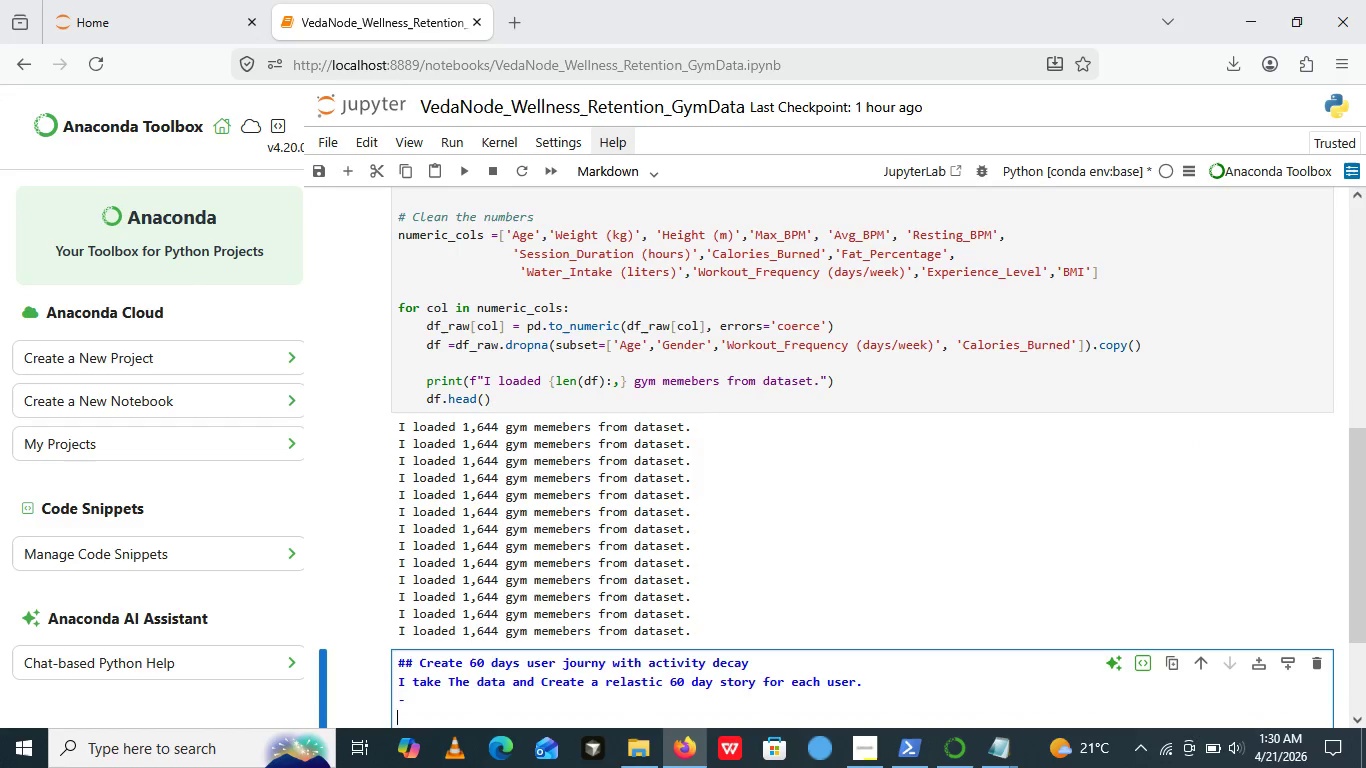 
key(Enter)
 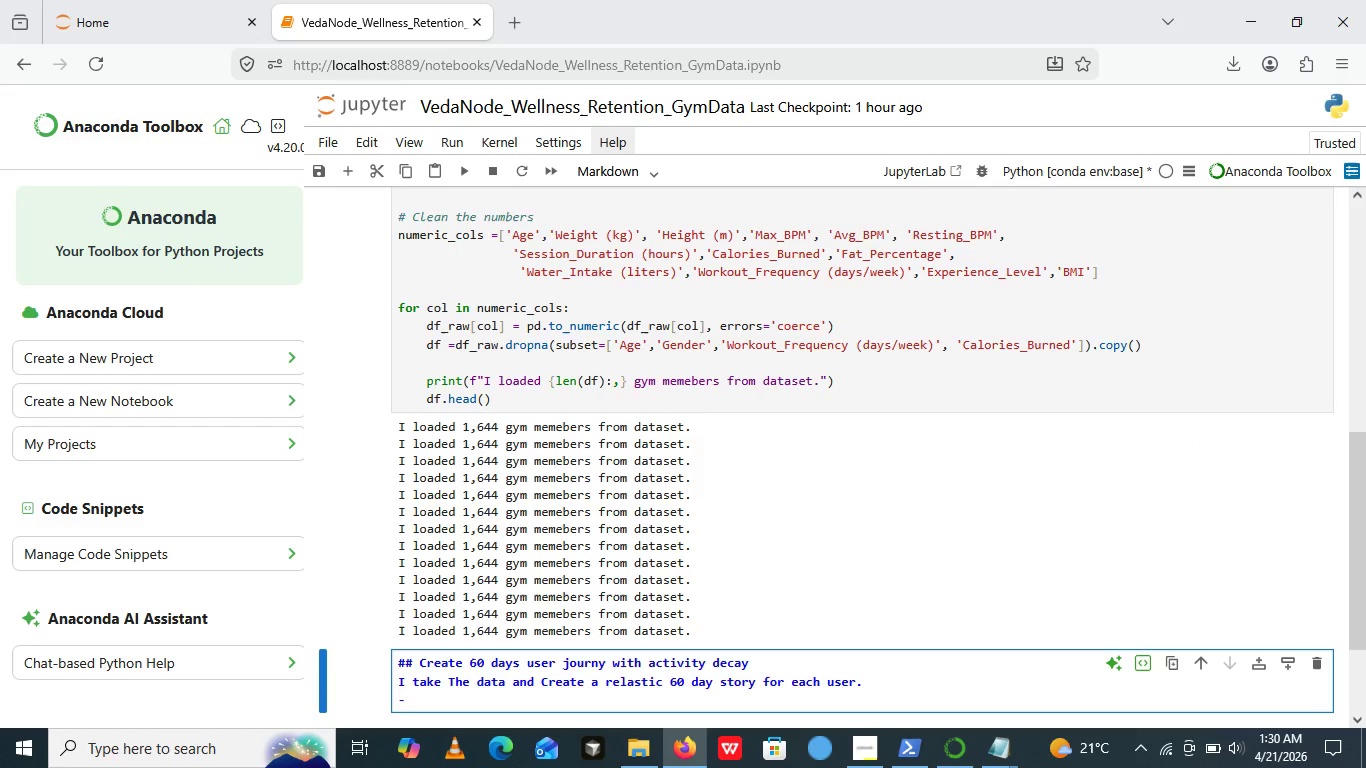 
key(Backspace)
 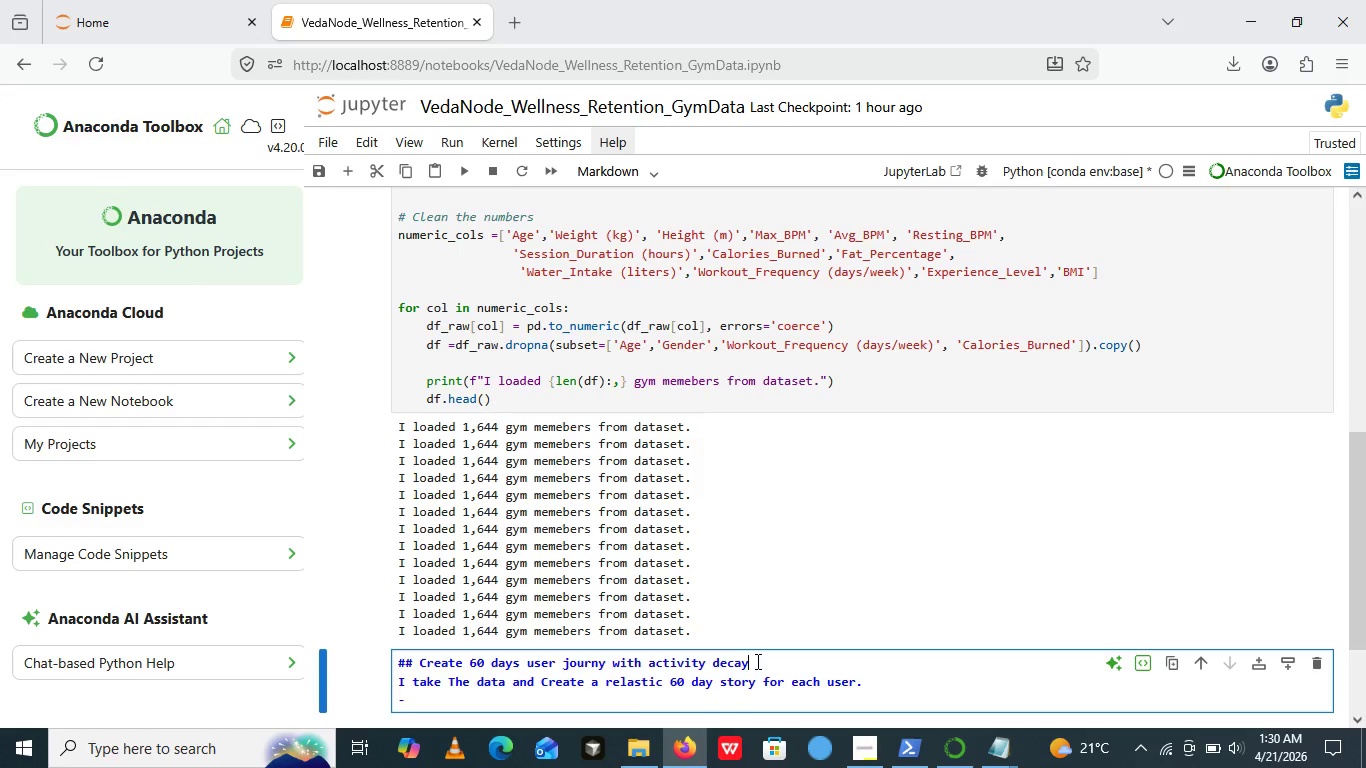 
left_click([756, 661])
 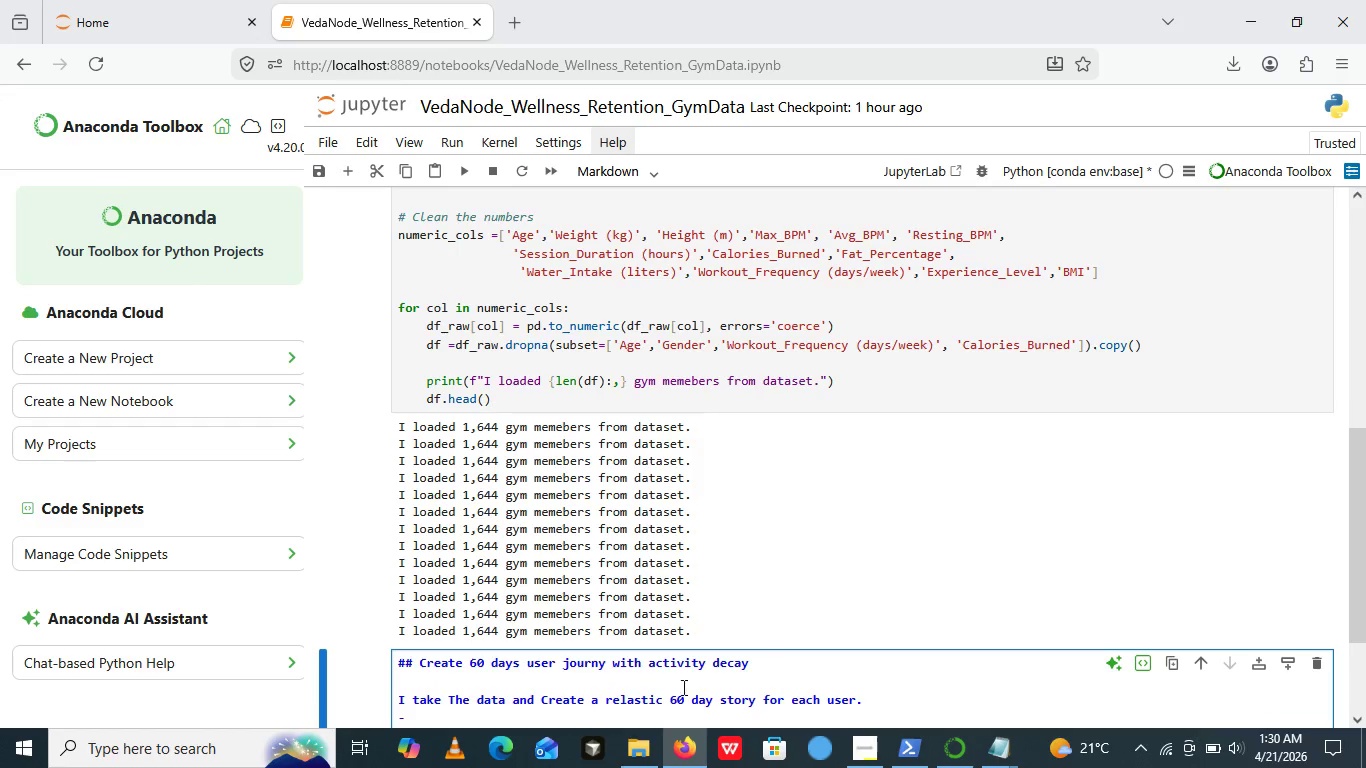 
key(Enter)
 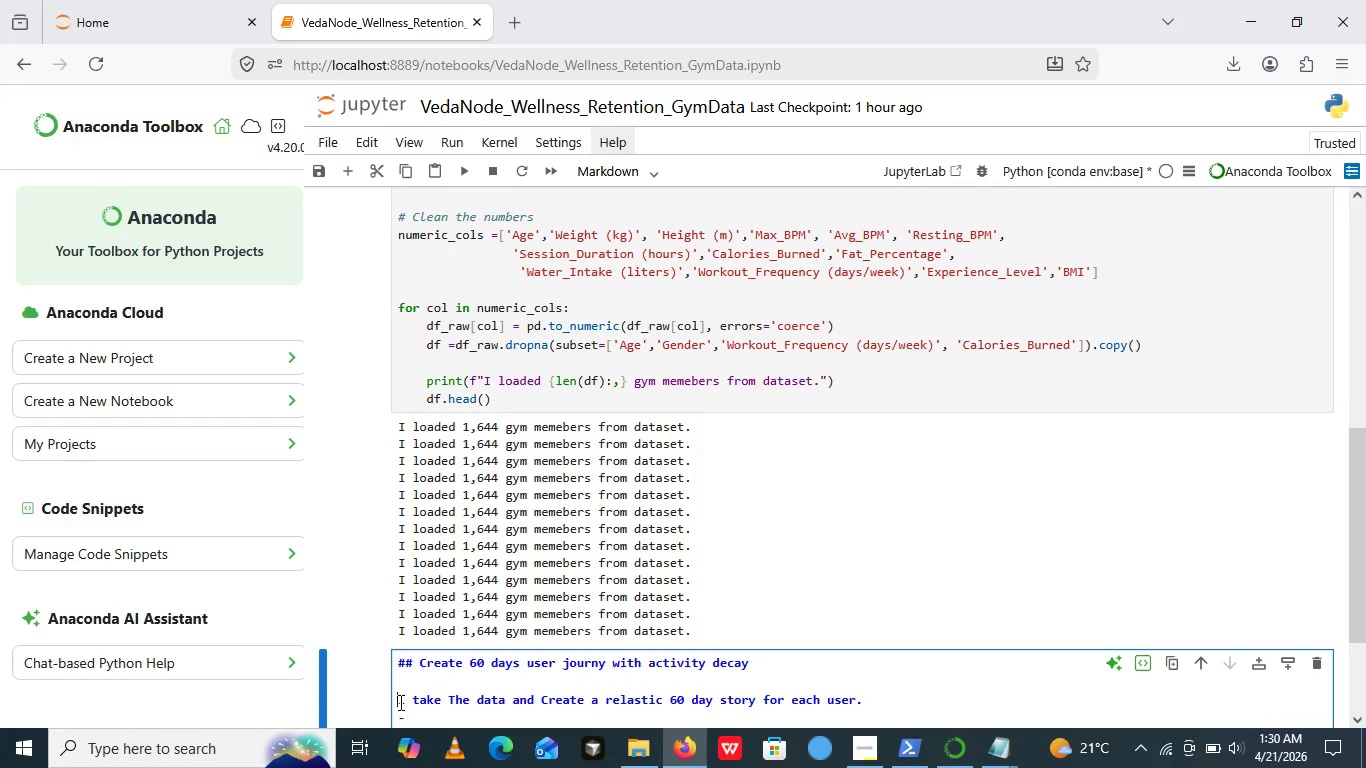 
left_click([399, 702])
 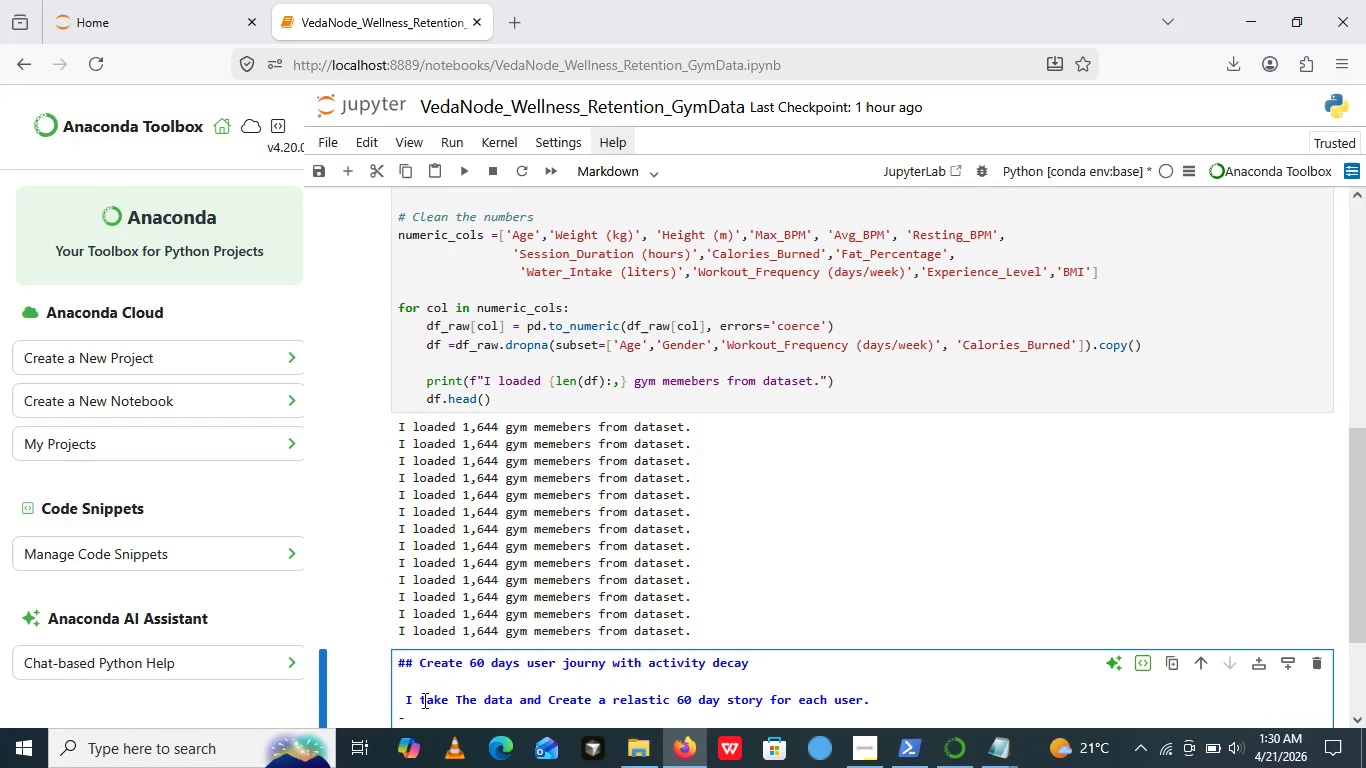 
key(Space)
 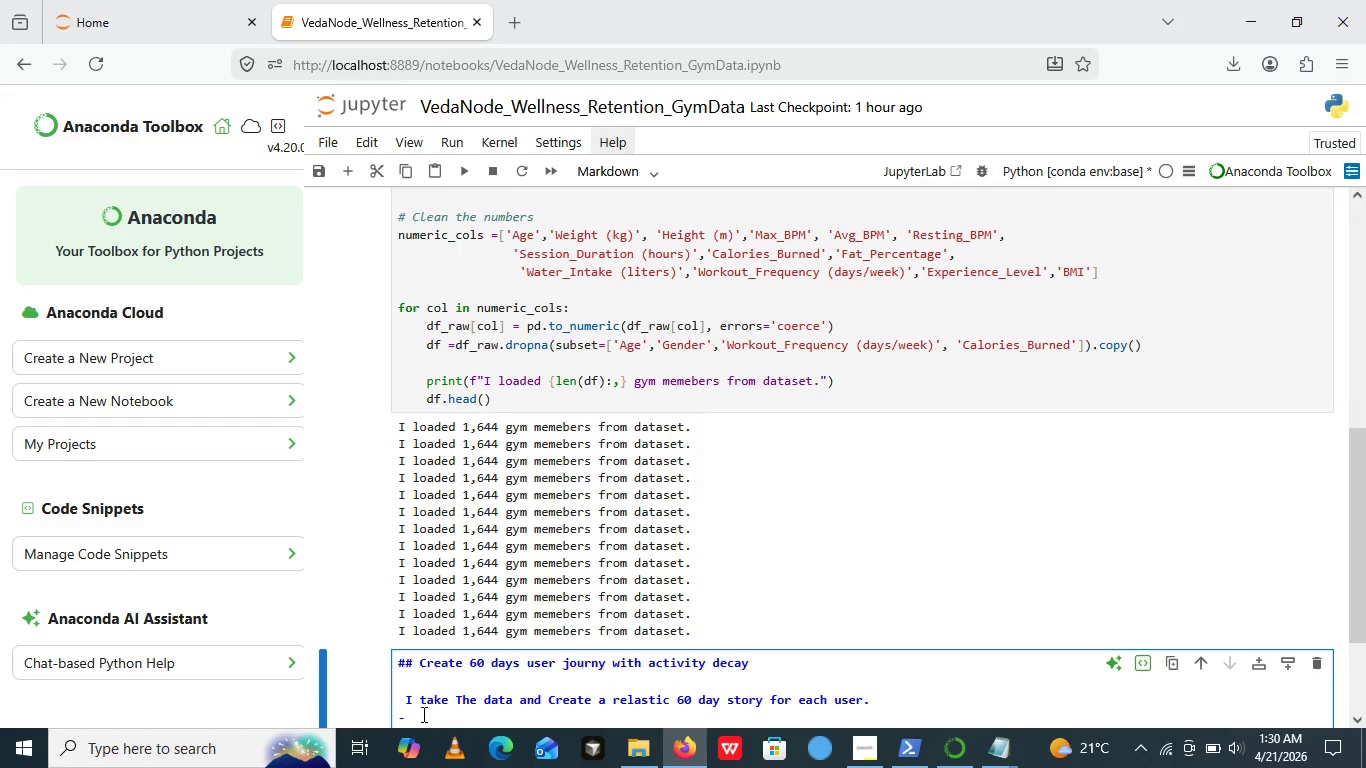 
left_click([422, 714])
 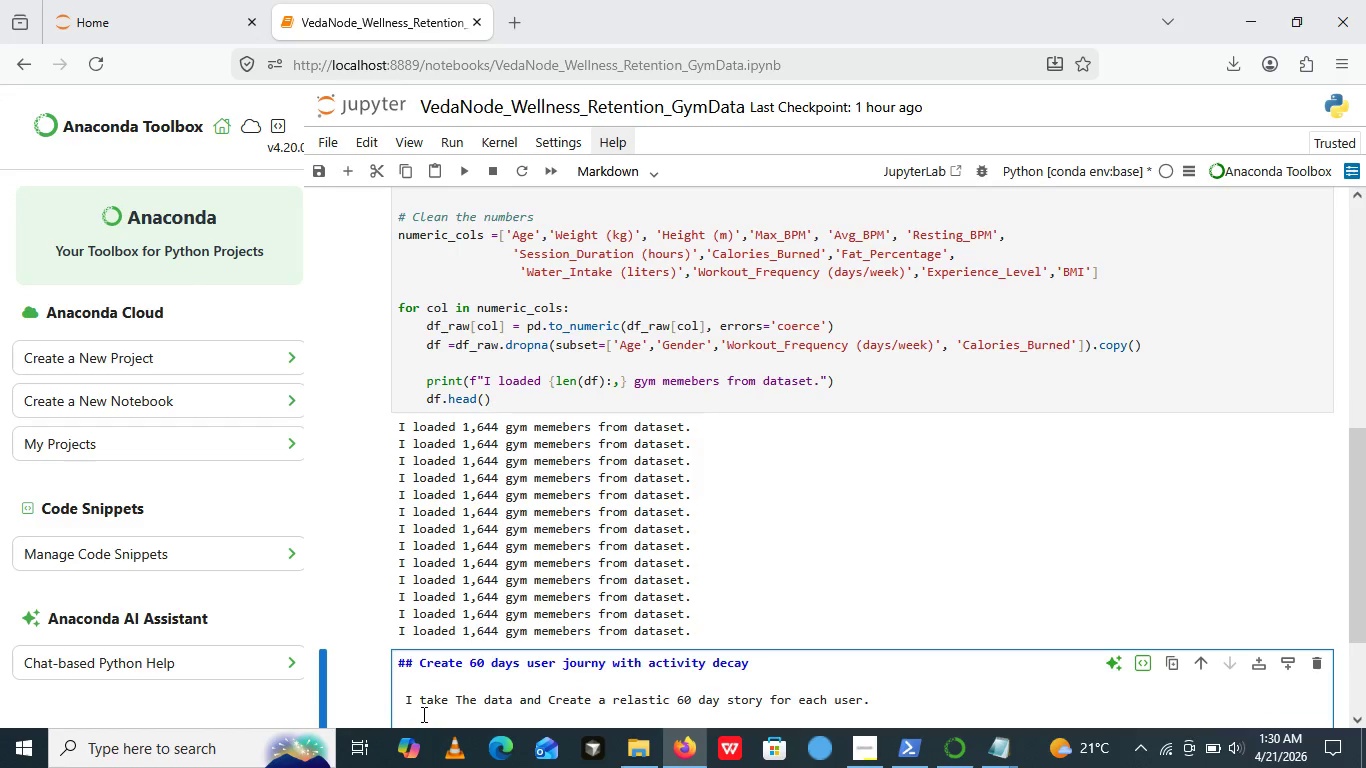 
key(Backspace)
 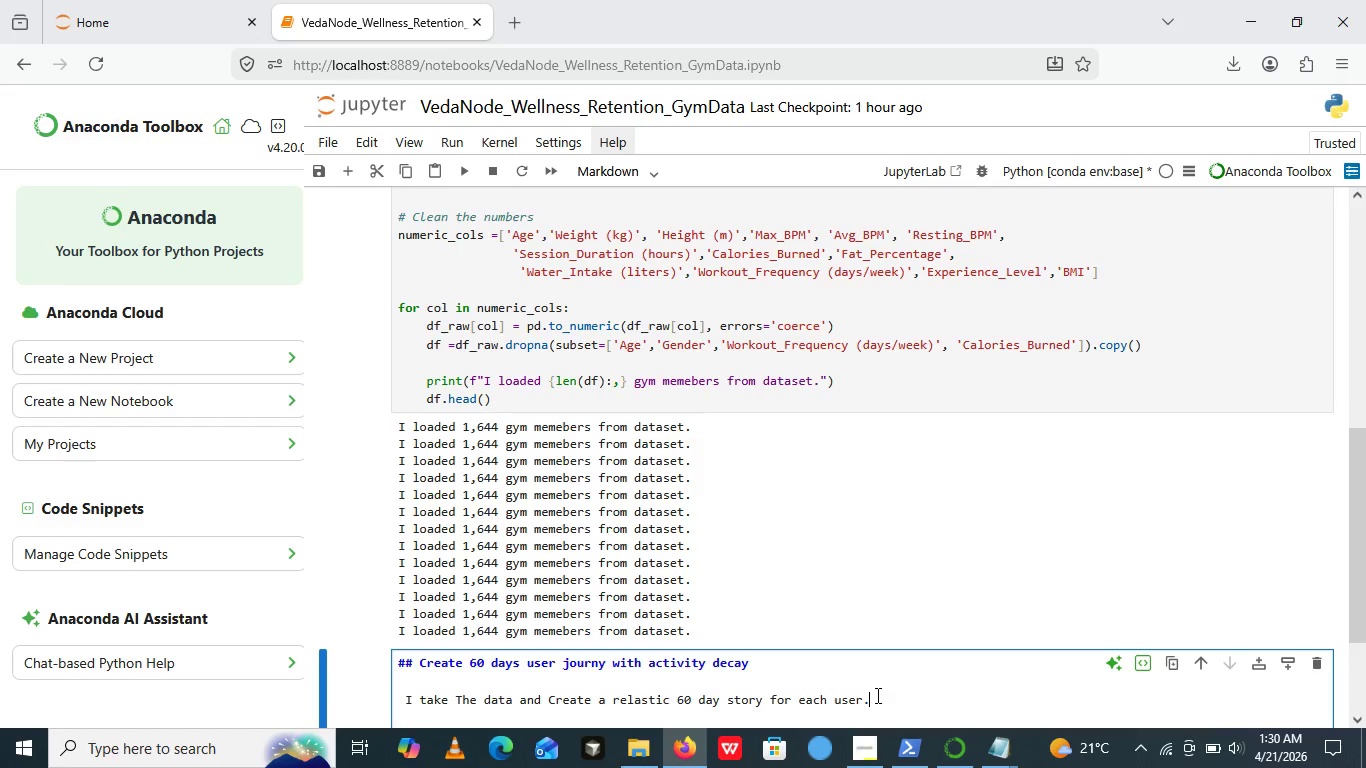 
left_click([876, 695])
 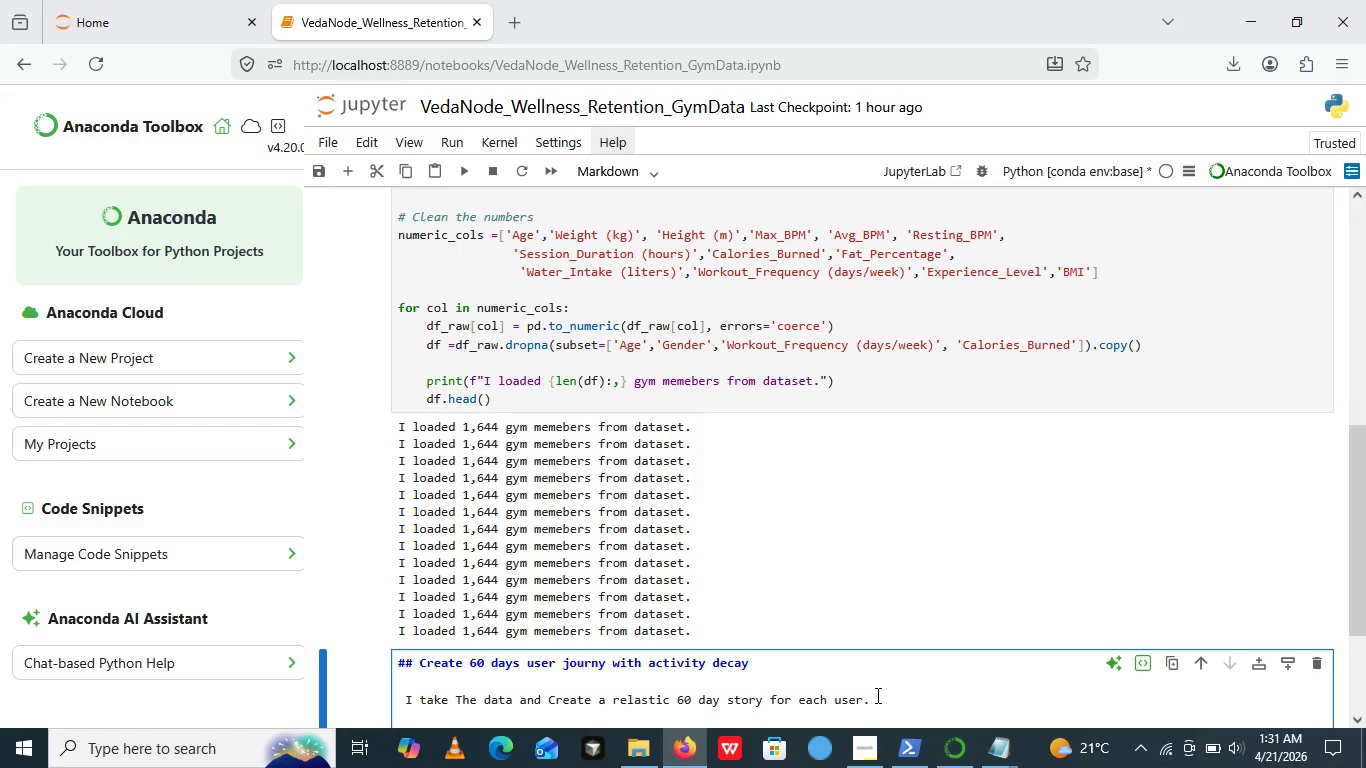 
key(Enter)
 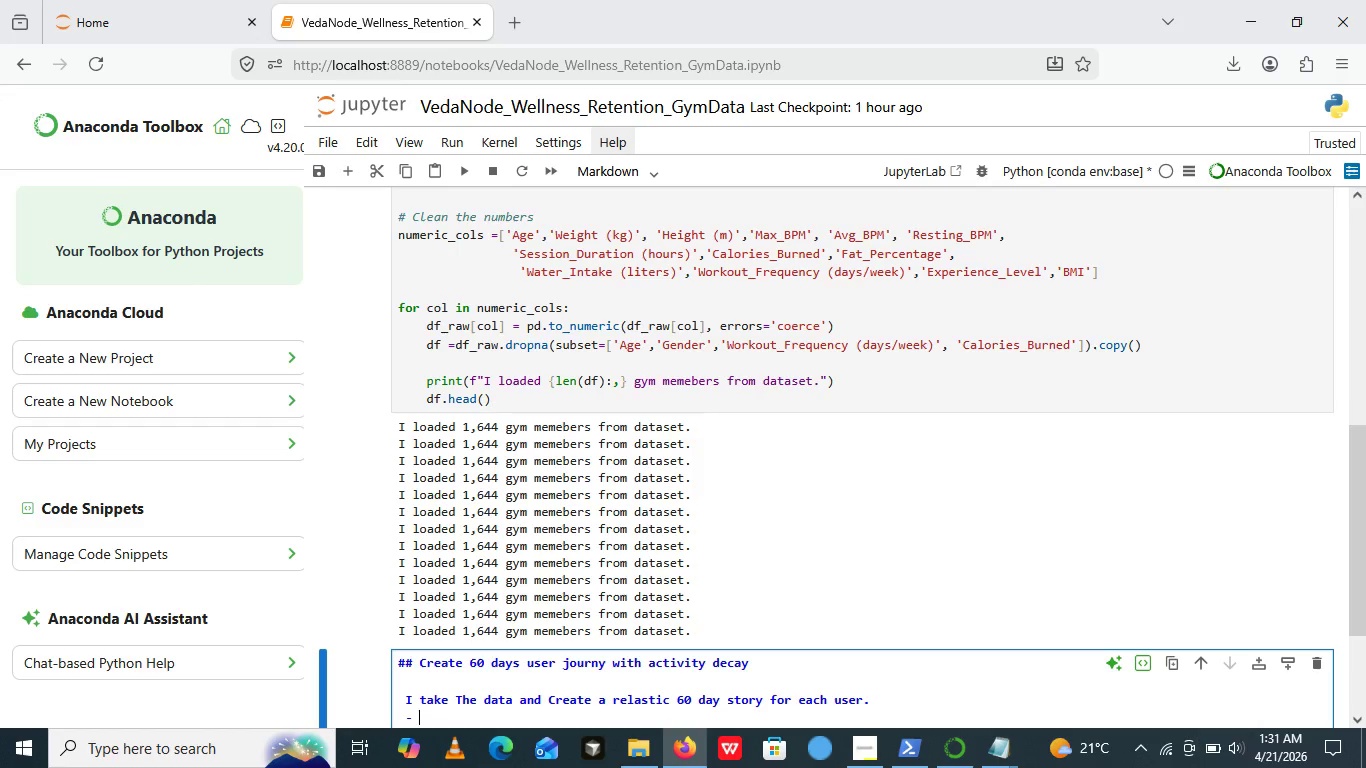 
key(Minus)
 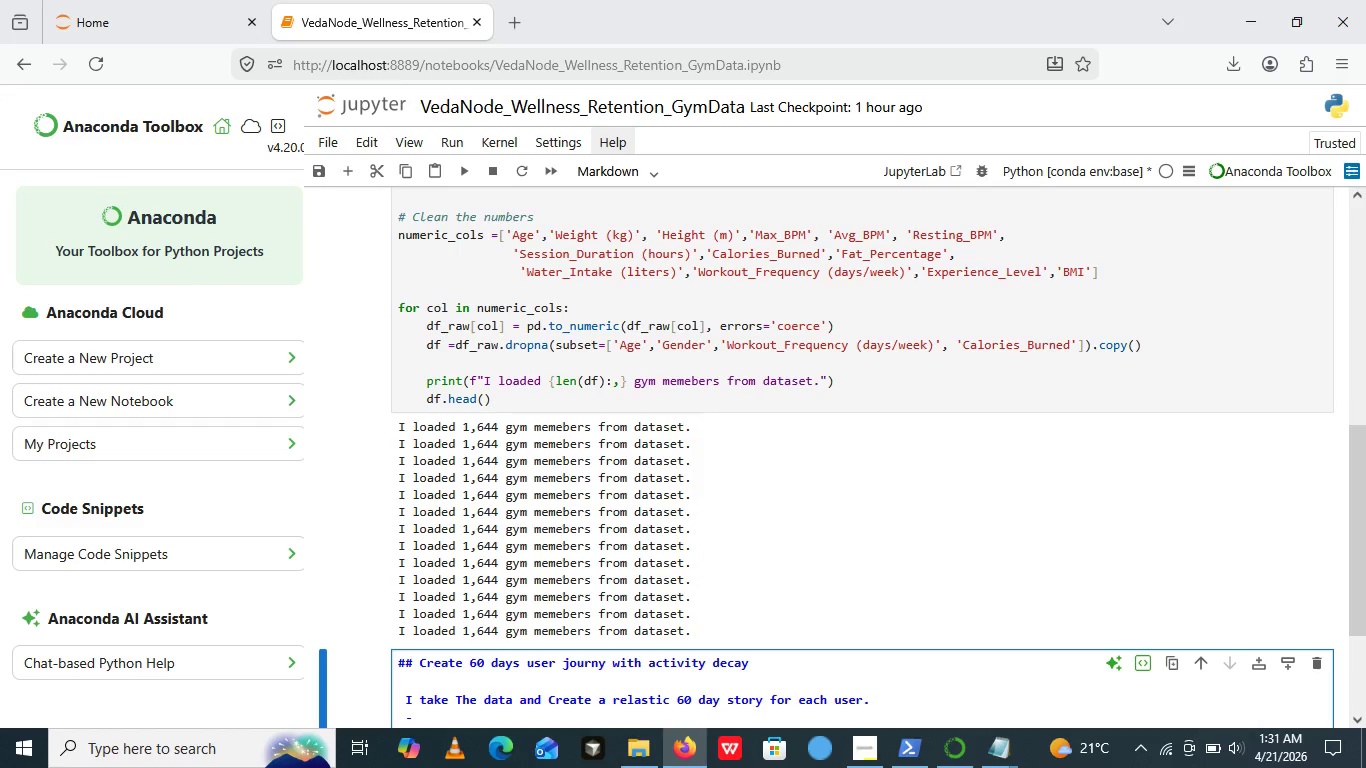 
key(Space)
 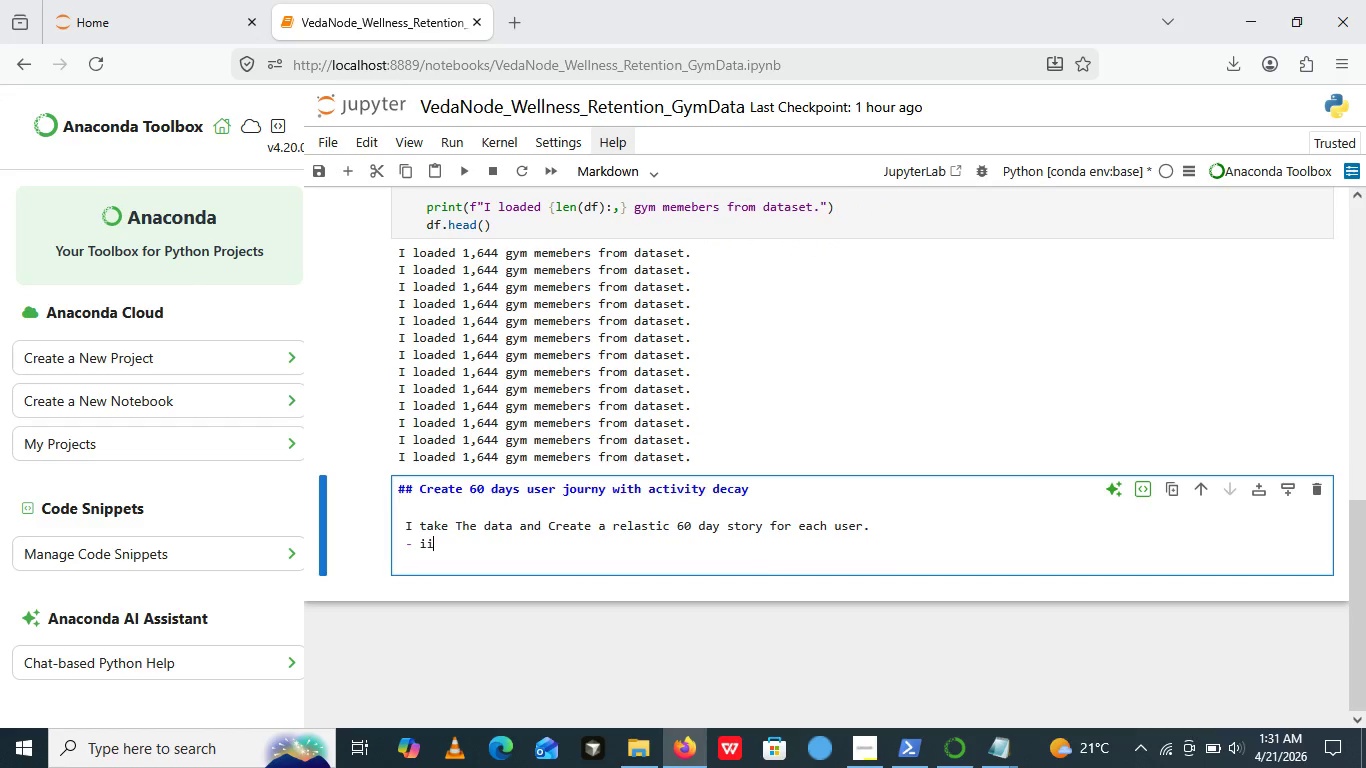 
type(ii)
key(Backspace)
type(I)
key(Backspace)
key(Backspace)
type(If someone exercise less, teir )
key(Backspace)
key(Backspace)
key(Backspace)
key(Backspace)
type(heir activity slol)
key(Backspace)
type(wly drops ())
 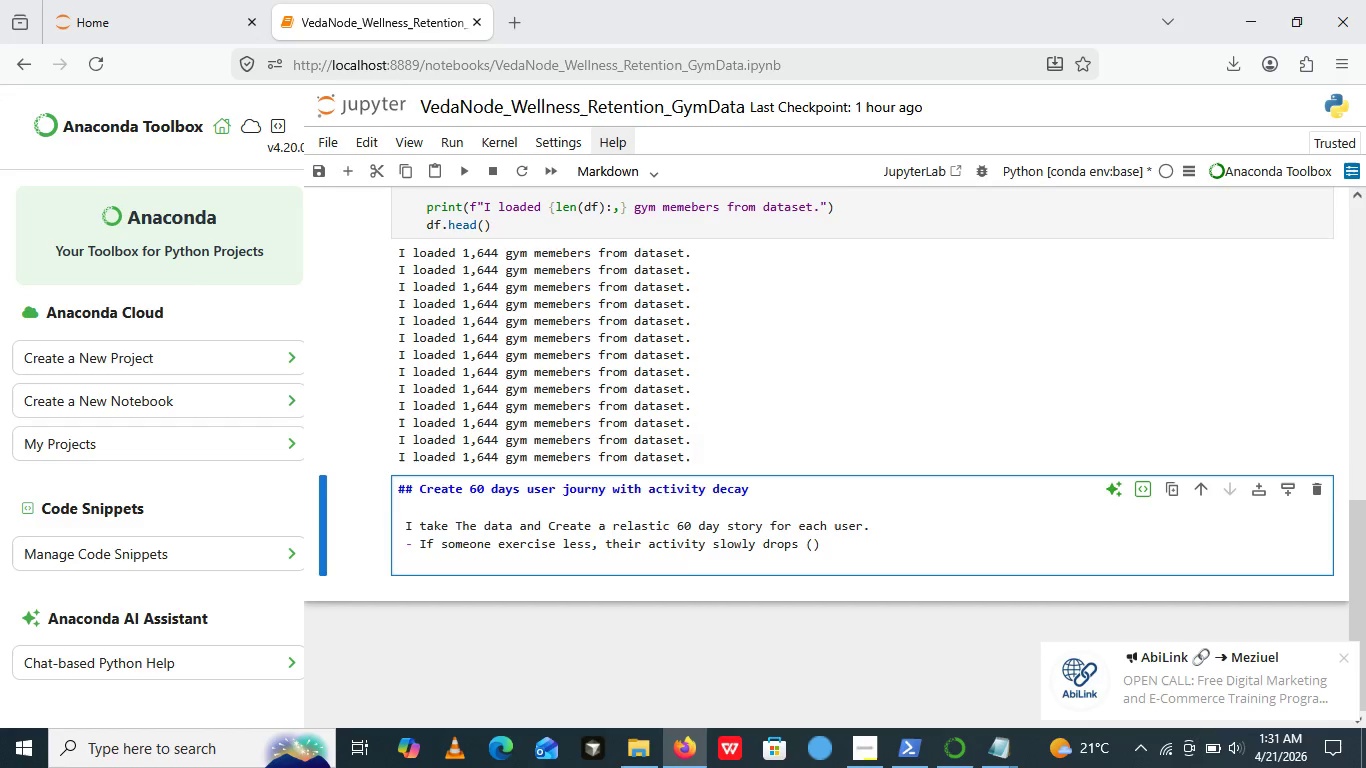 
key(ArrowLeft)
 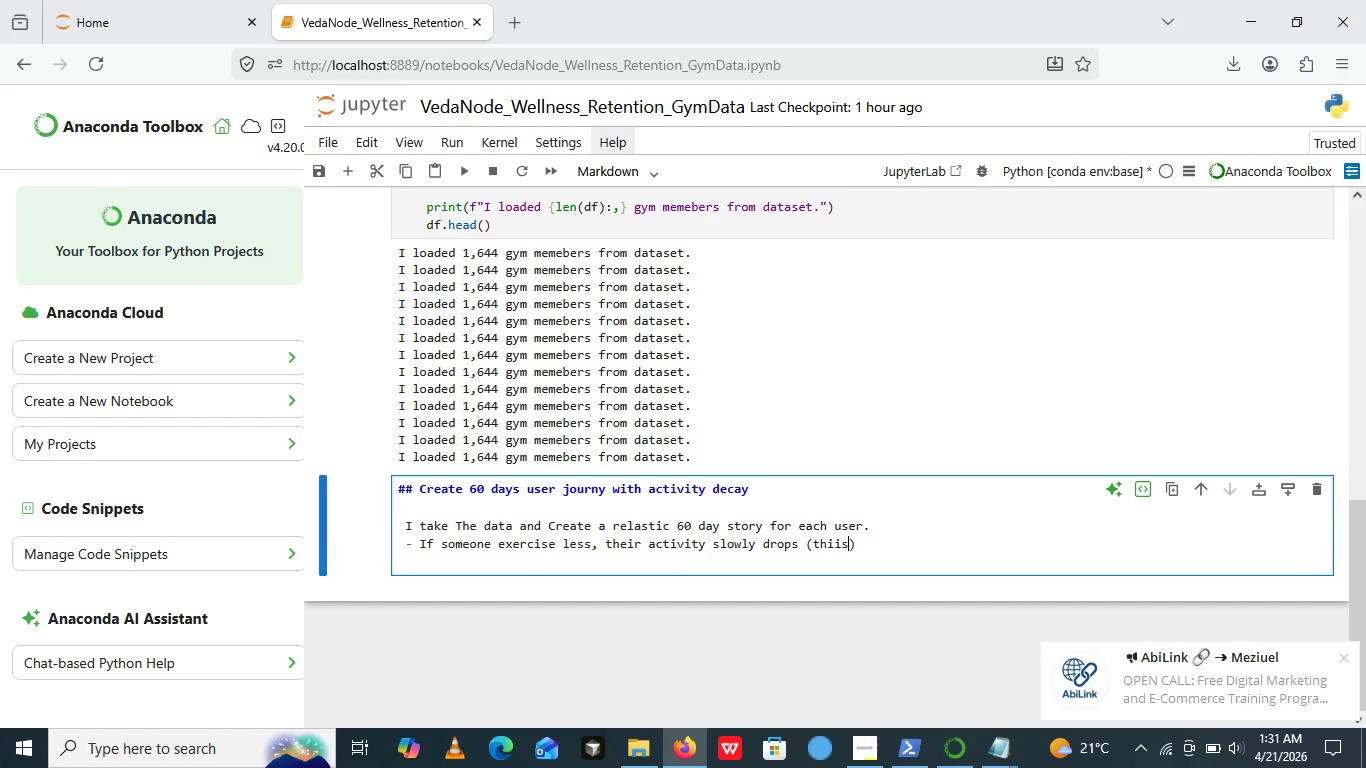 
type(thiis )
key(Backspace)
key(Backspace)
key(Backspace)
type(s is c)
 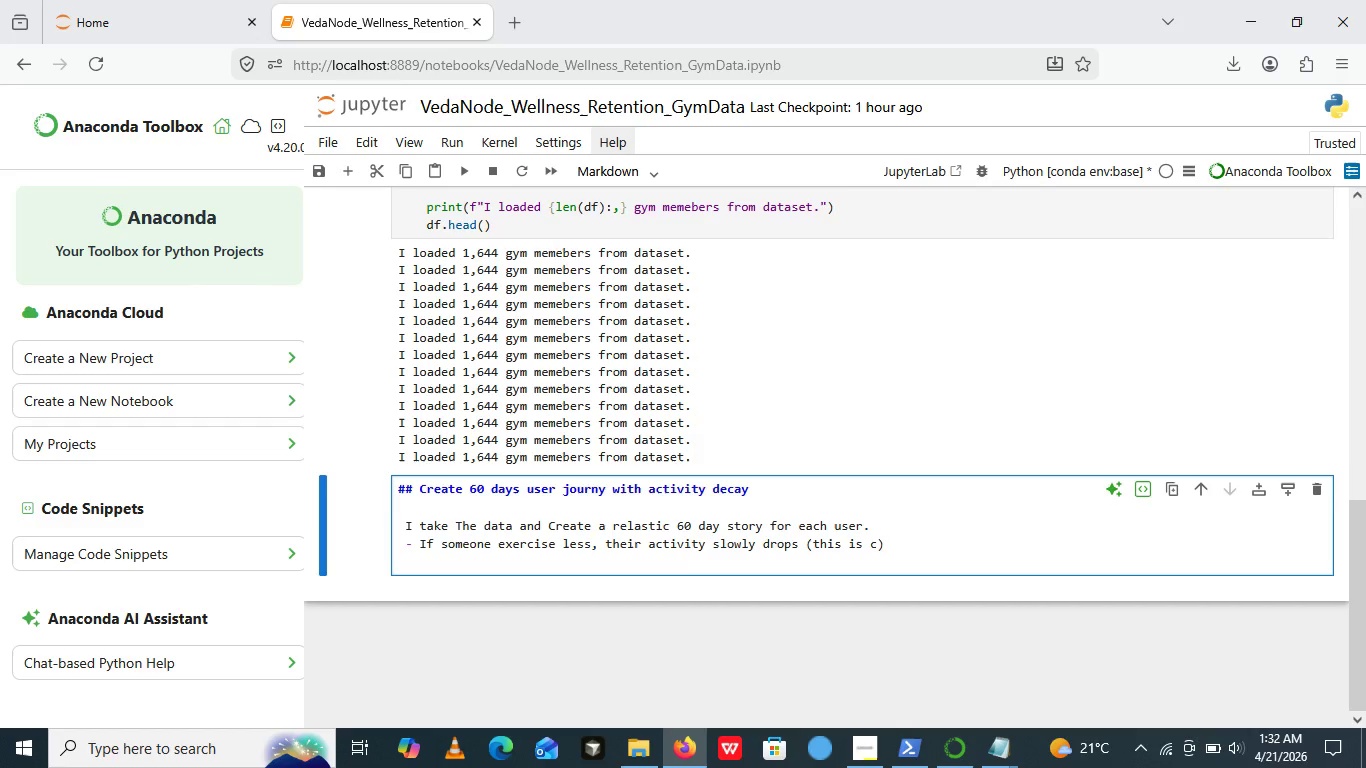 
wait(25.14)
 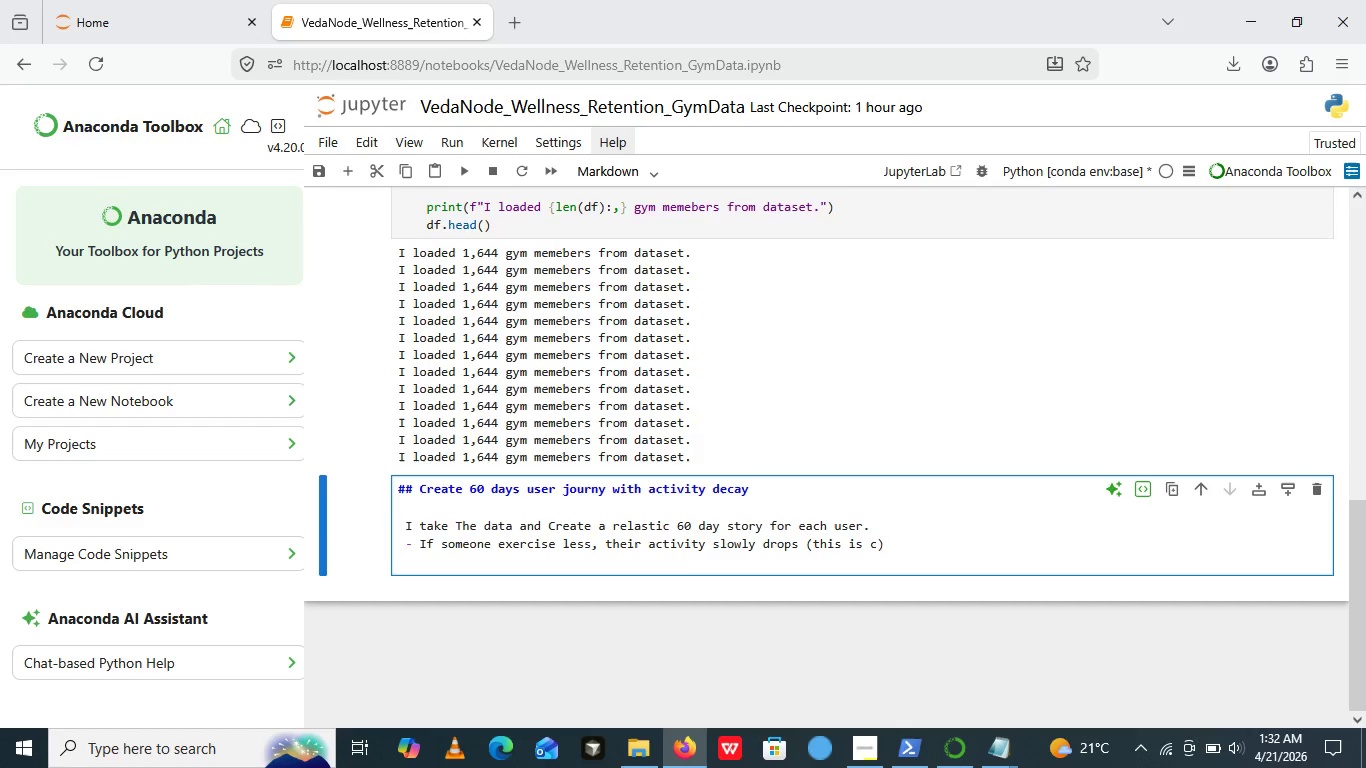 
type(alled "")
 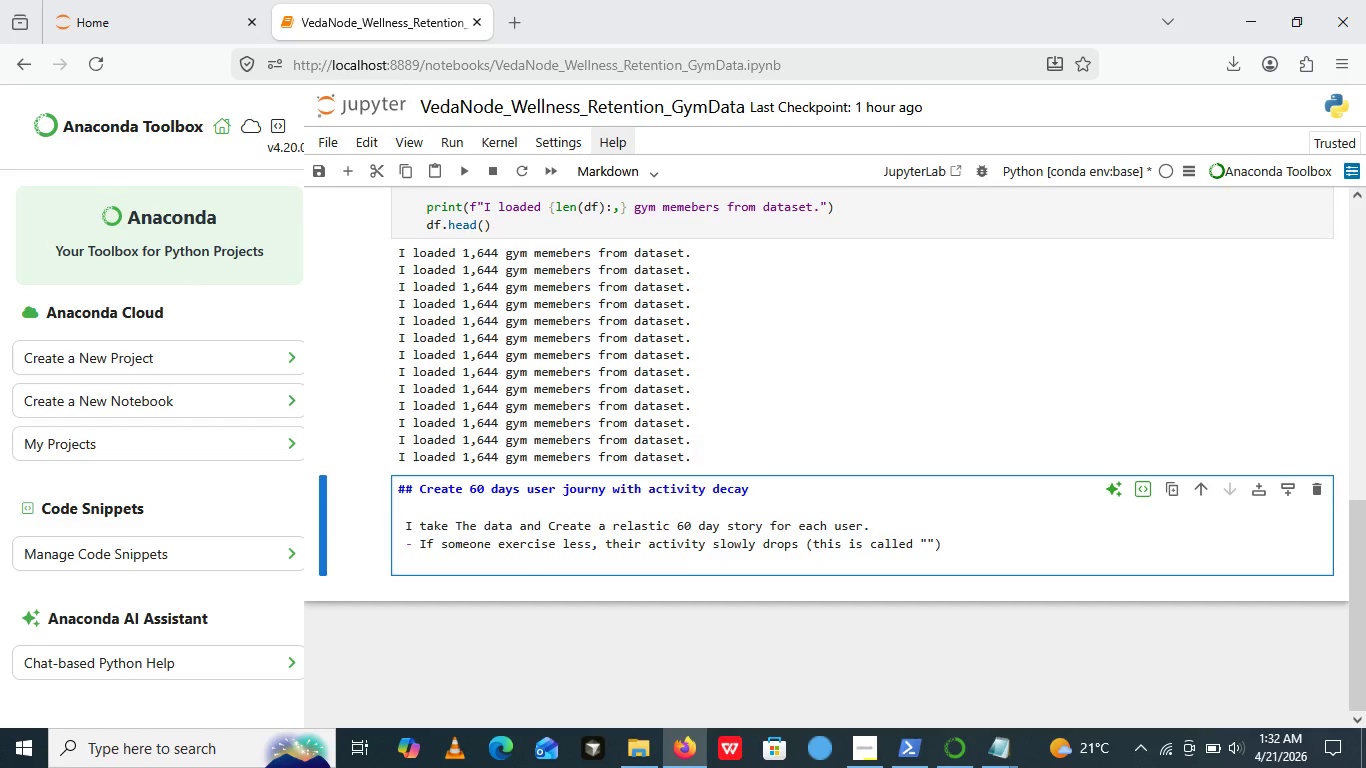 
key(ArrowLeft)
 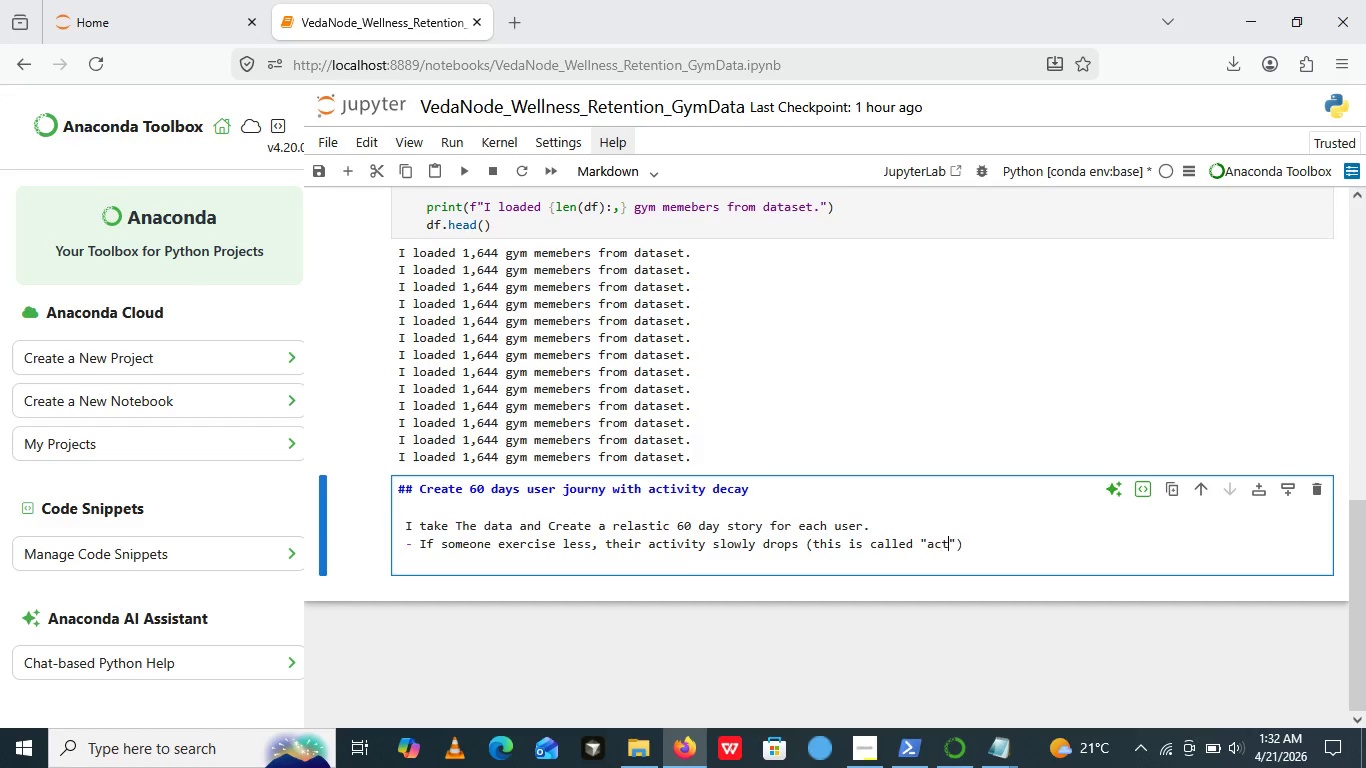 
type(activity )
 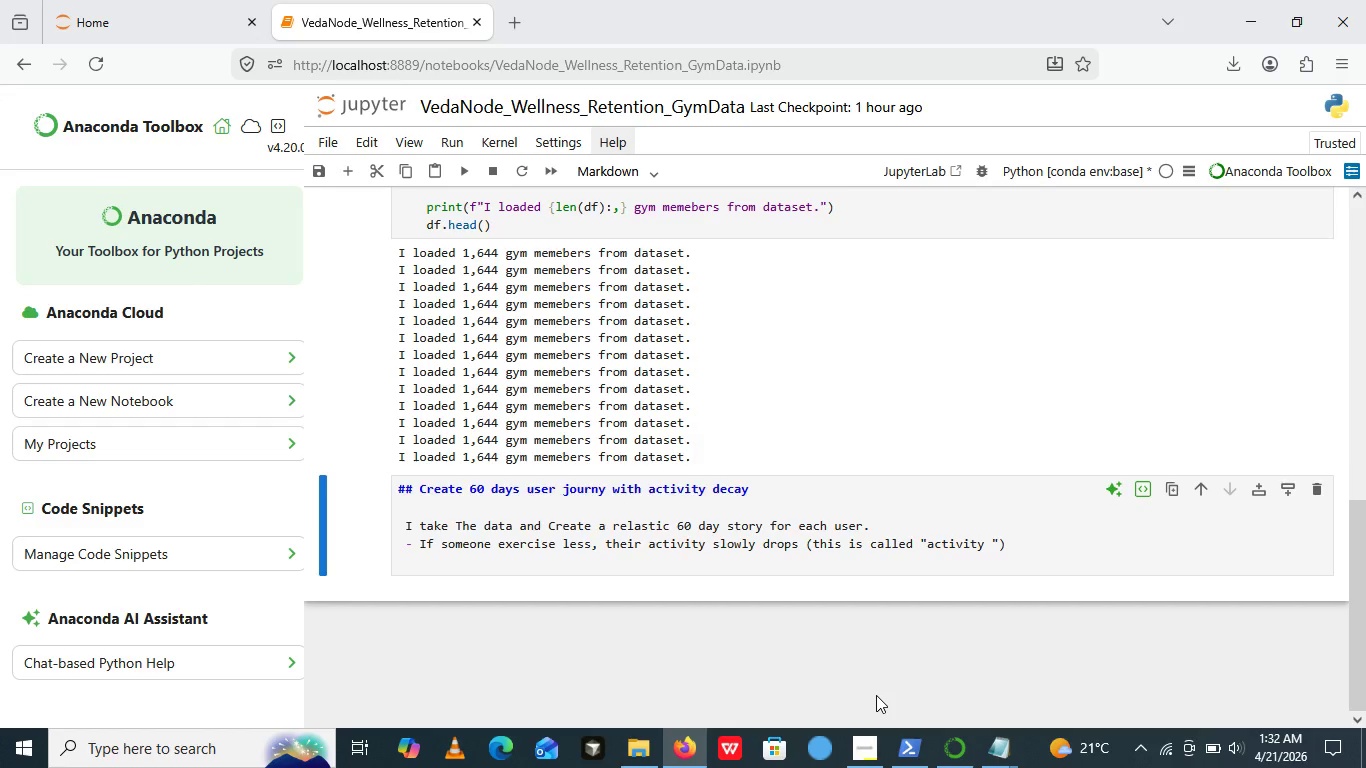 
left_click([876, 695])
 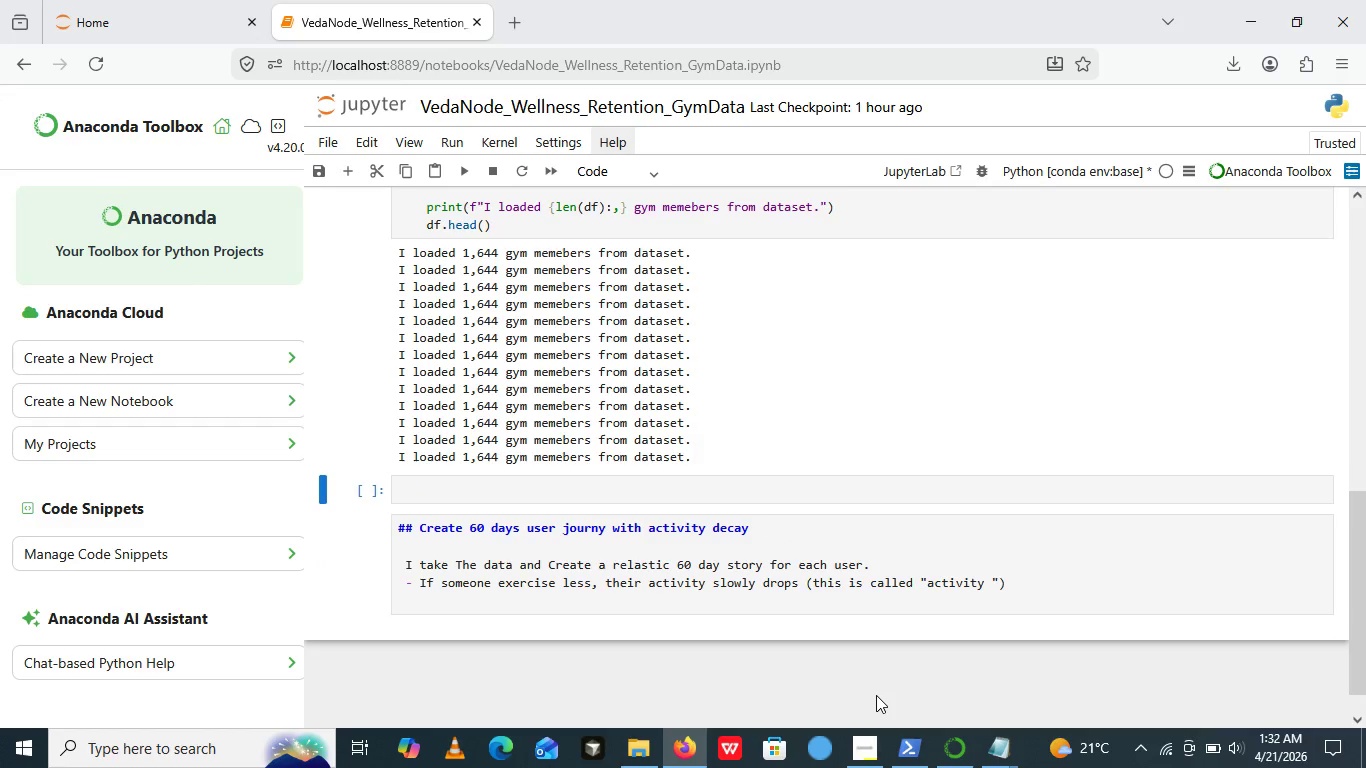 
type(decay)
 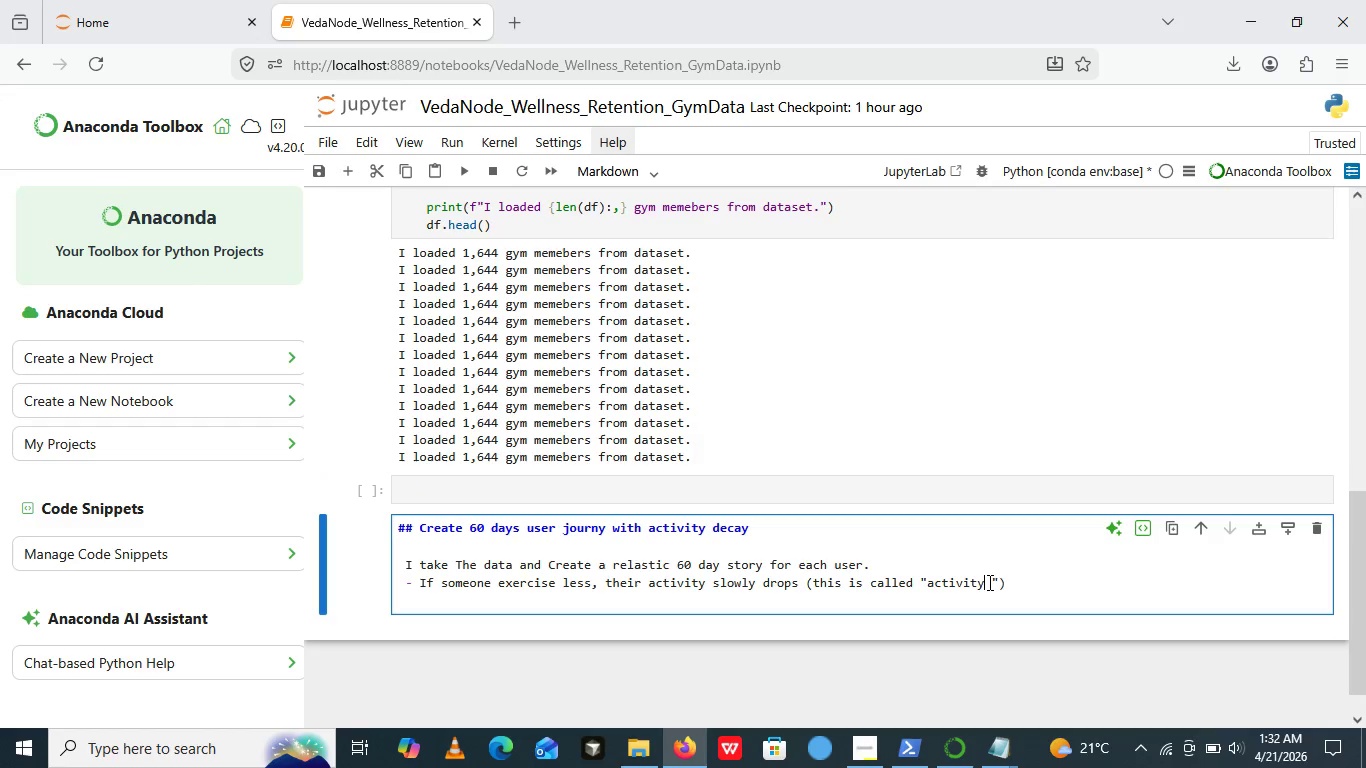 
left_click([988, 582])
 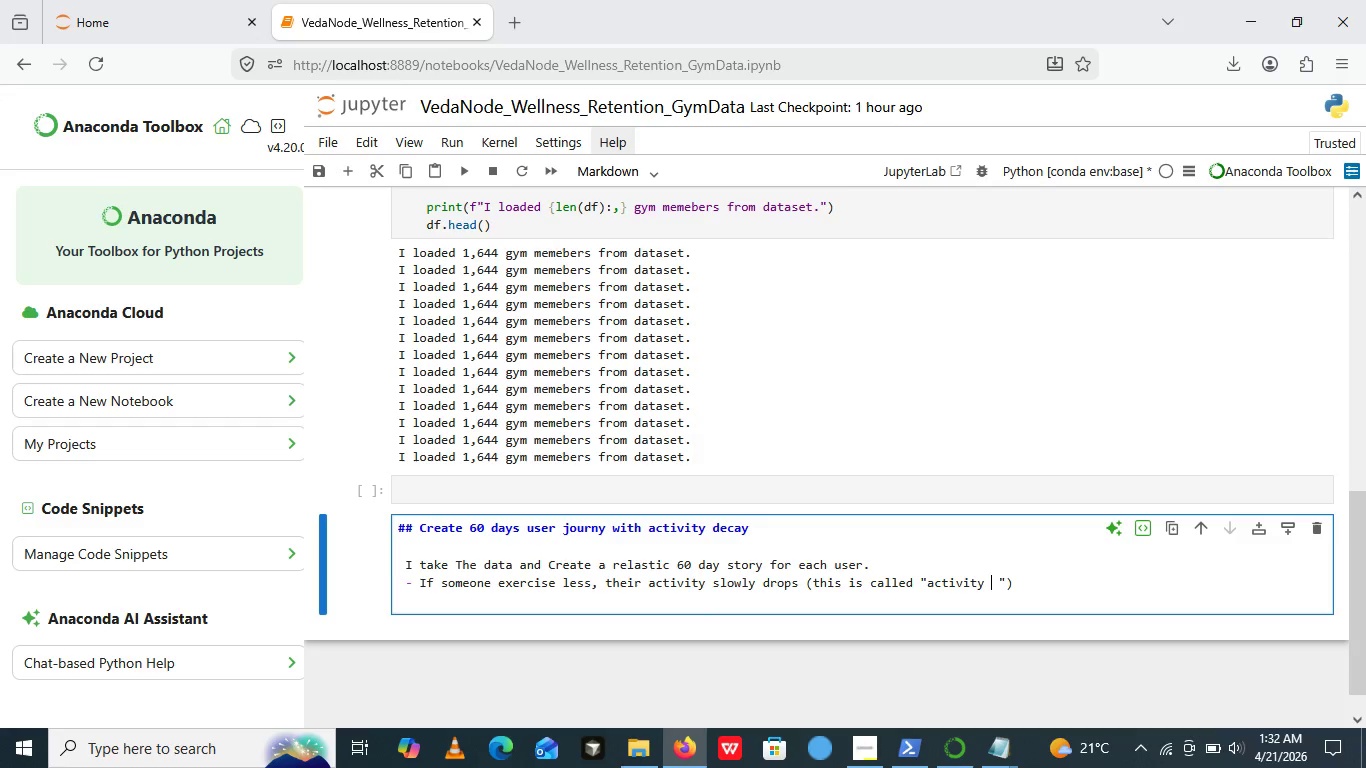 
type( decays )
 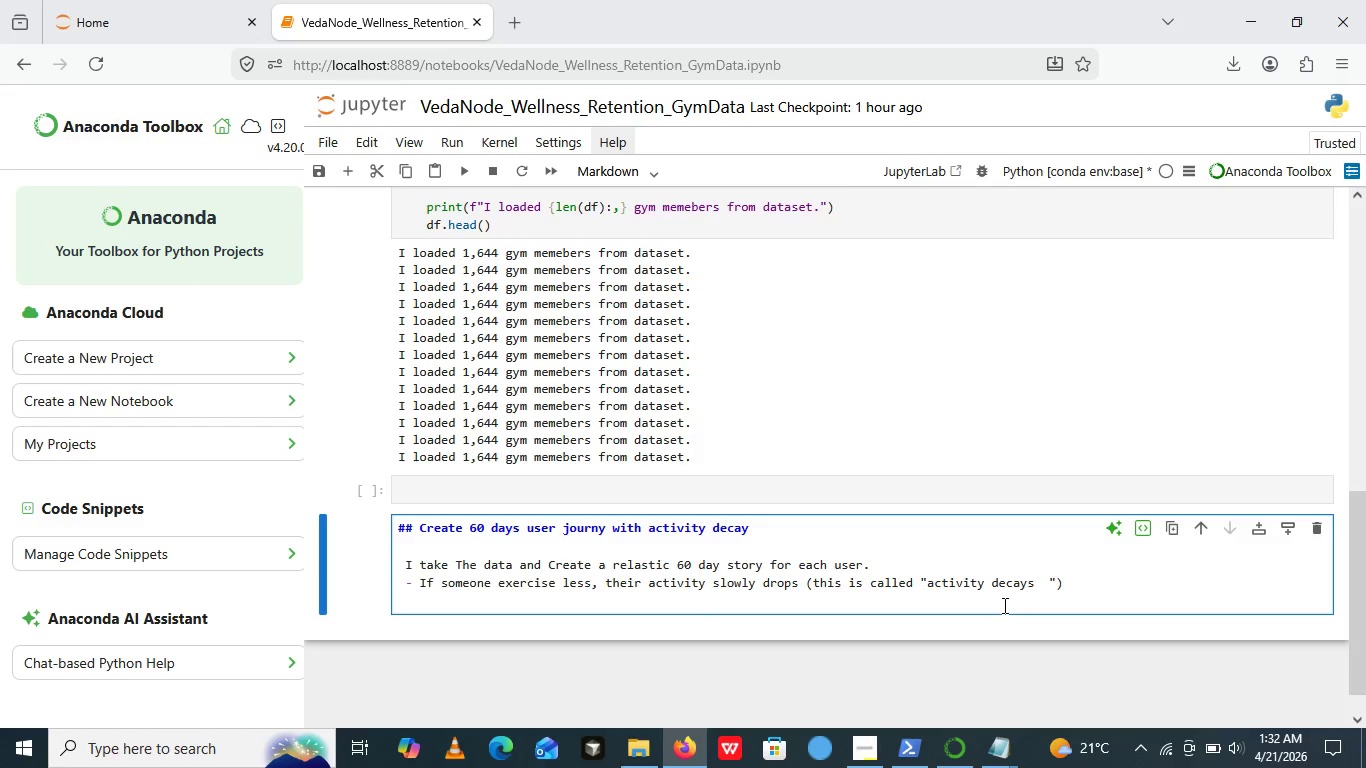 
key(Backspace)
 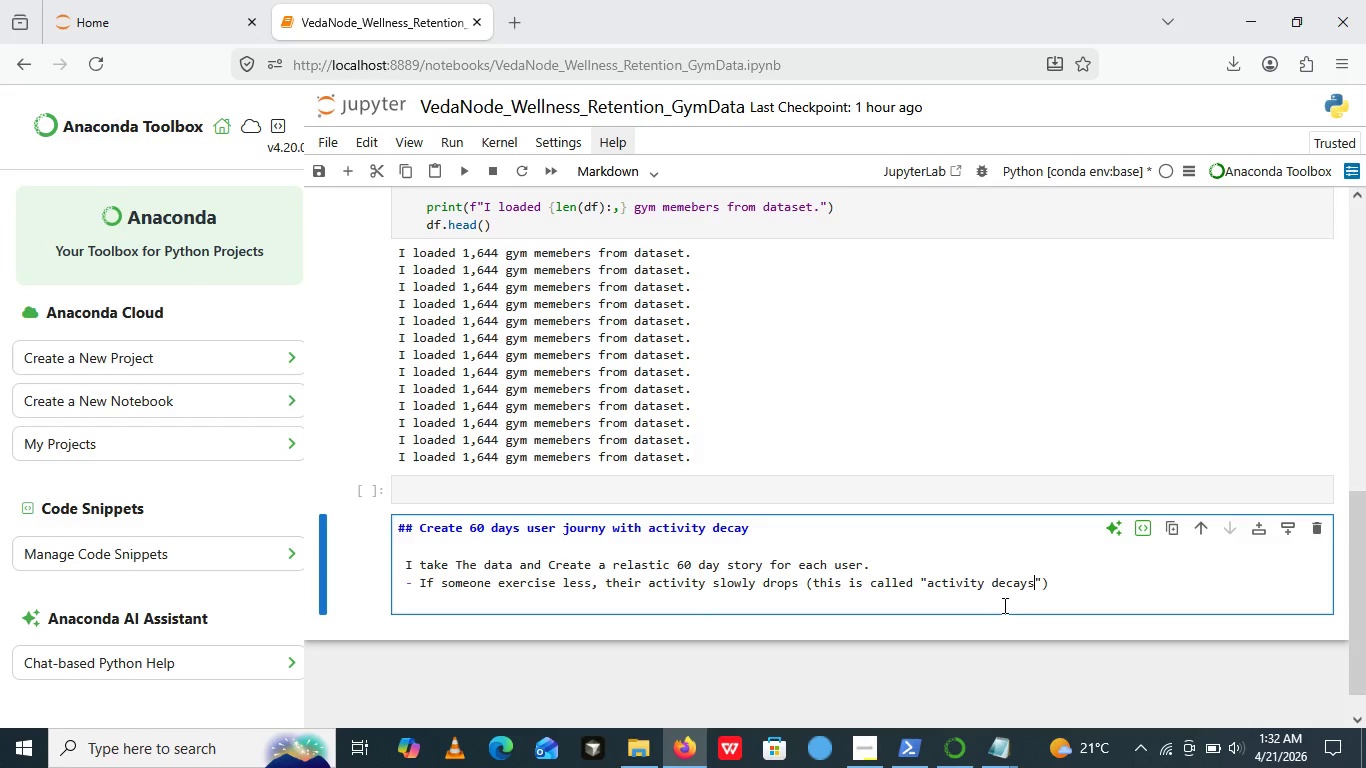 
key(ArrowRight)
 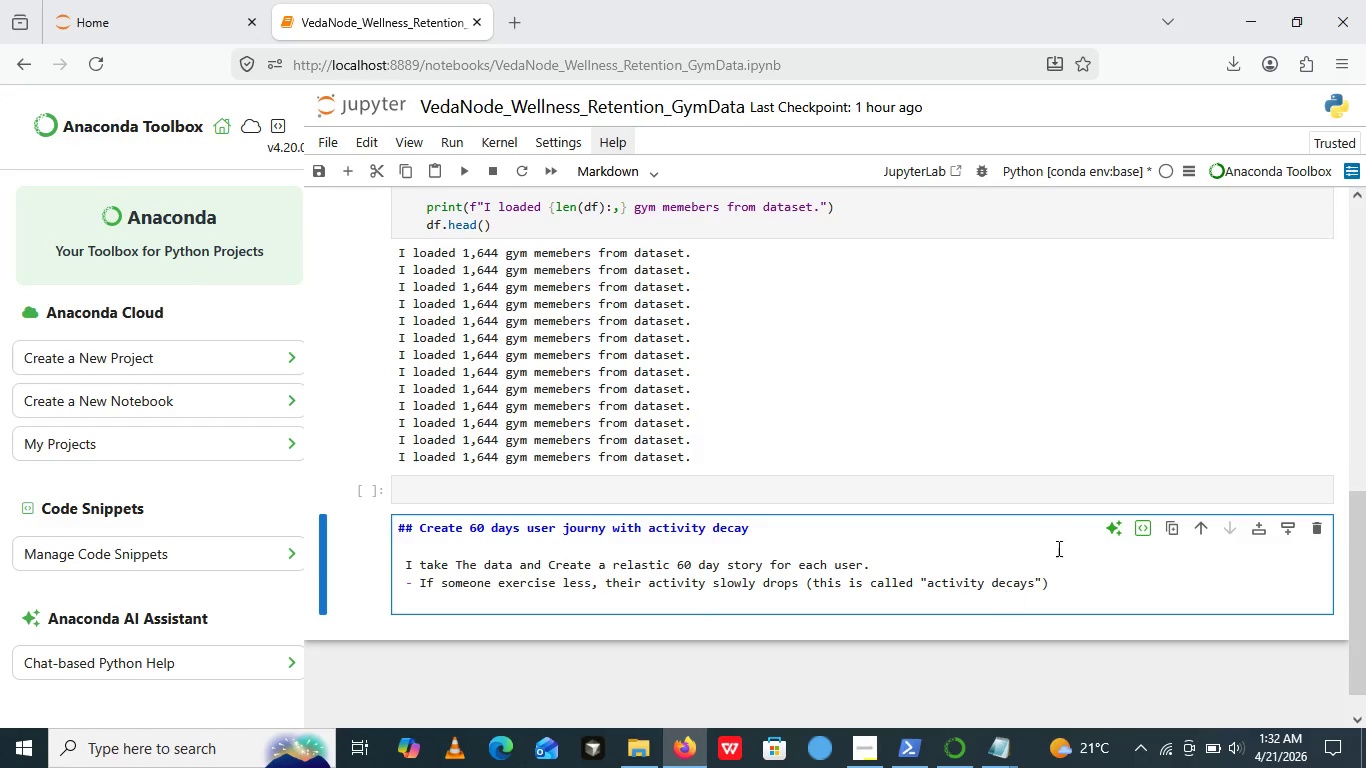 
key(Backspace)
 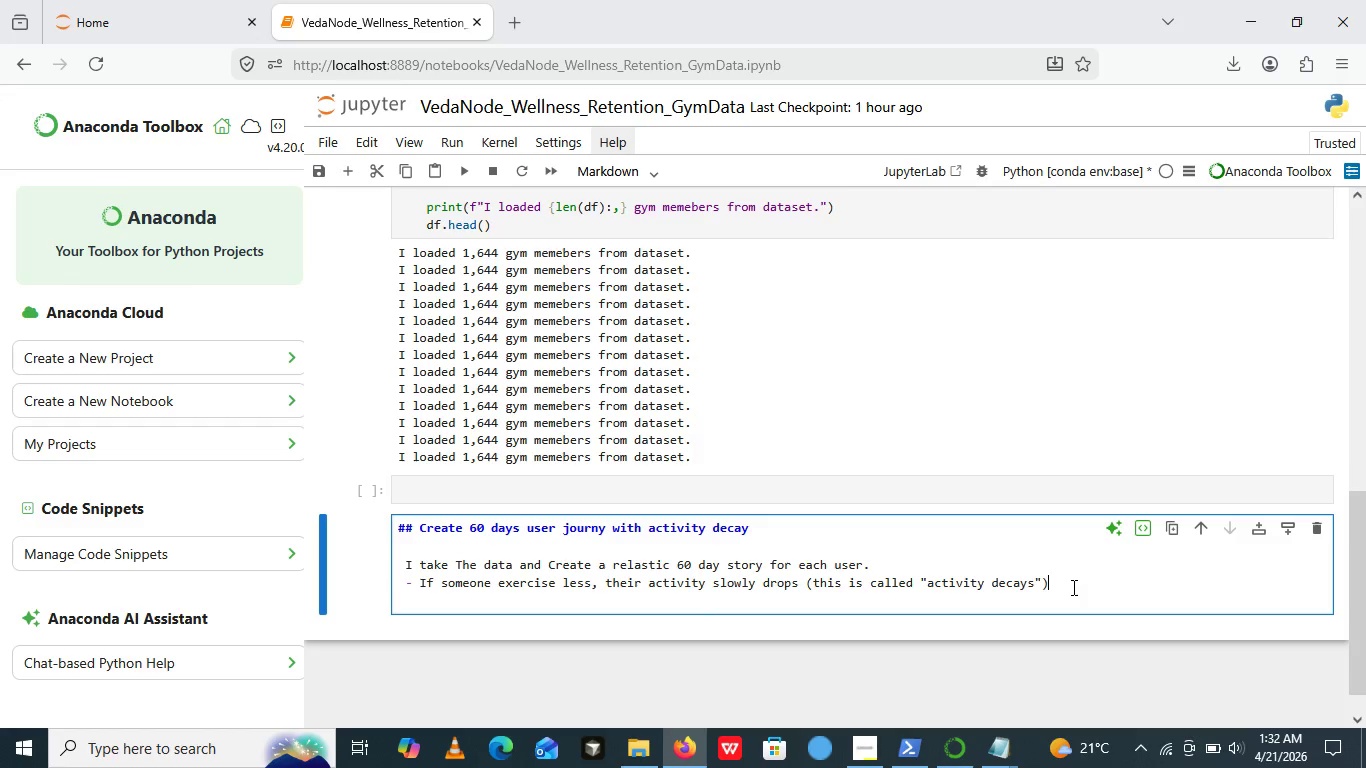 
left_click([1072, 587])
 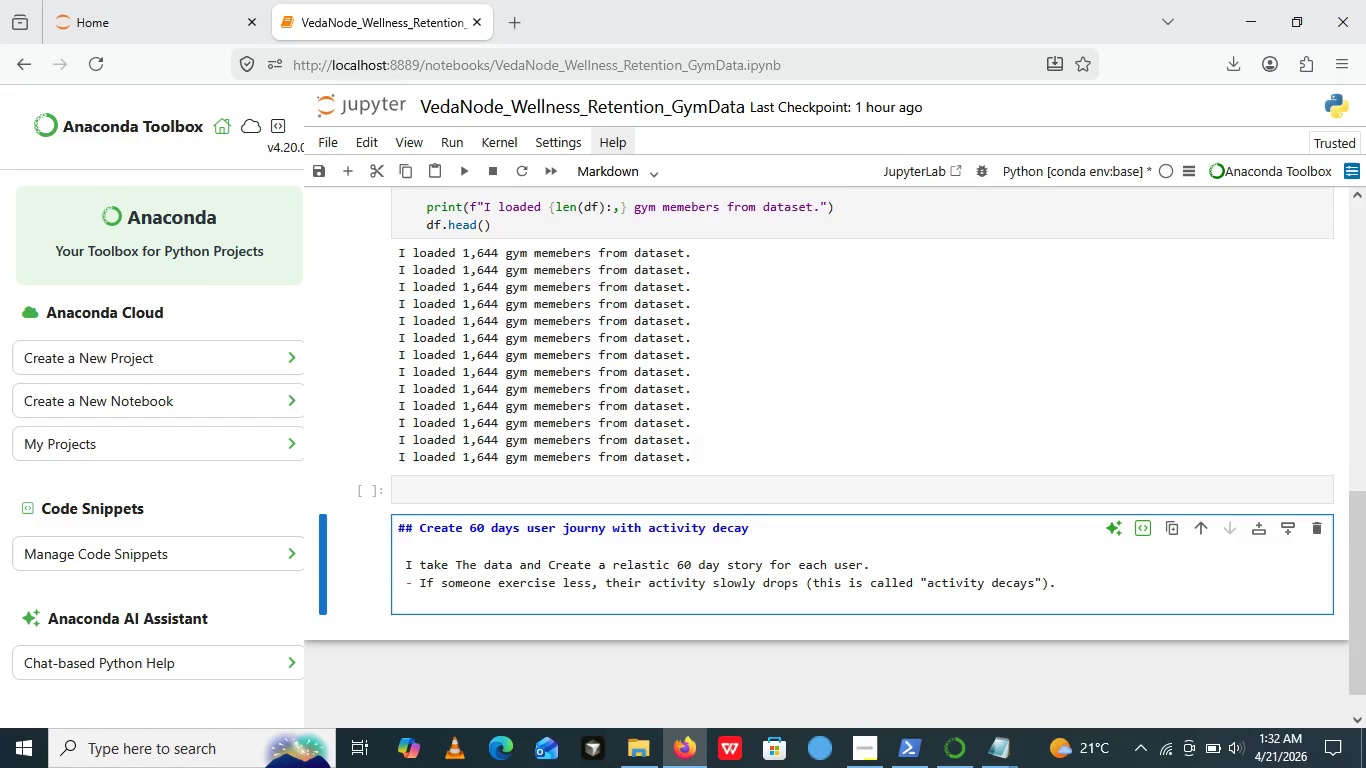 
key(Period)
 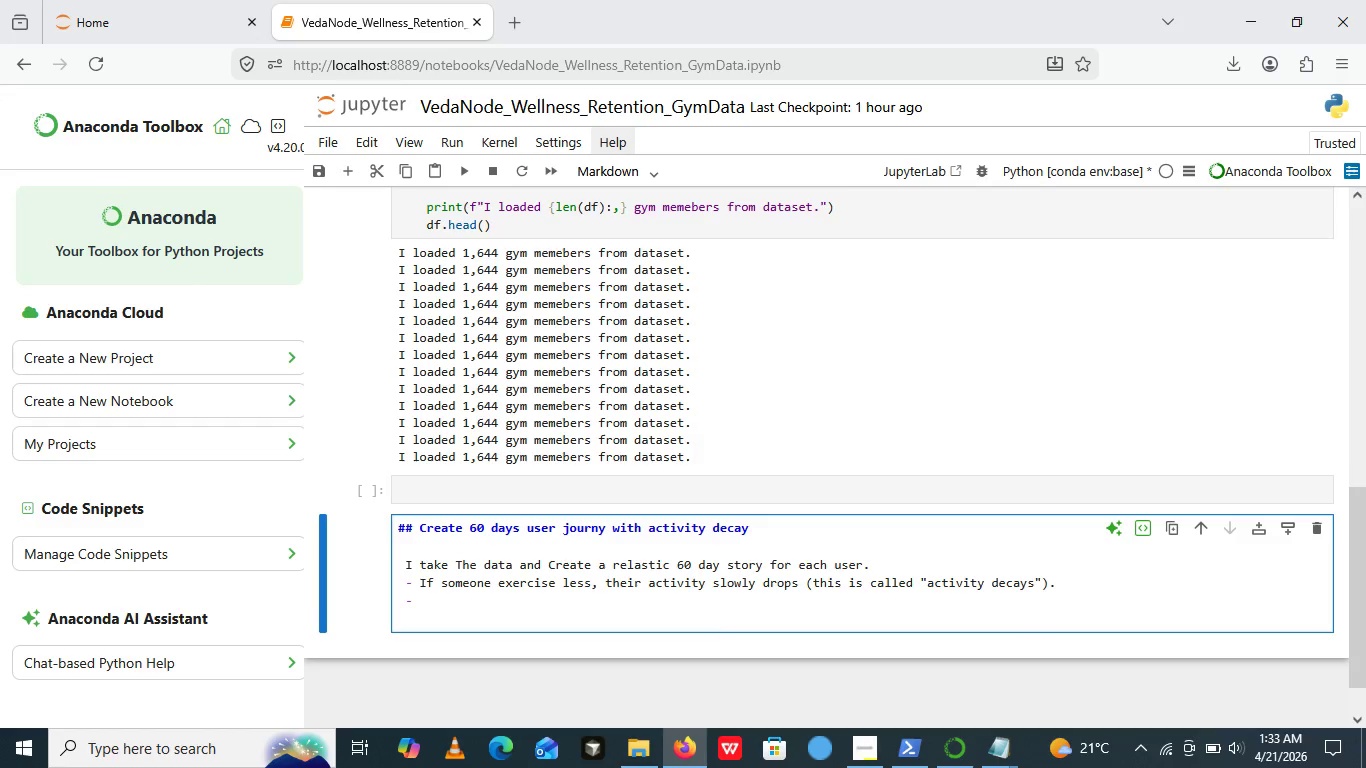 
key(Enter)
 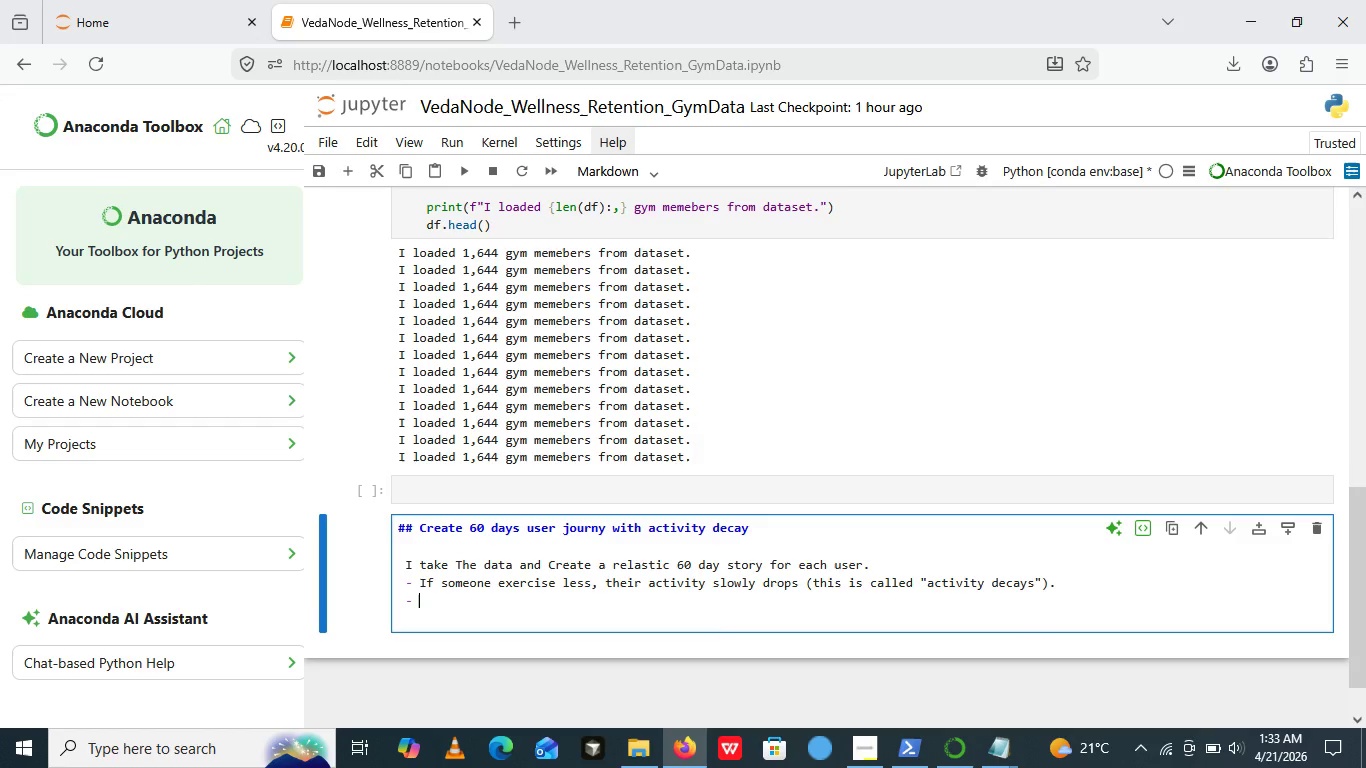 
wait(5.61)
 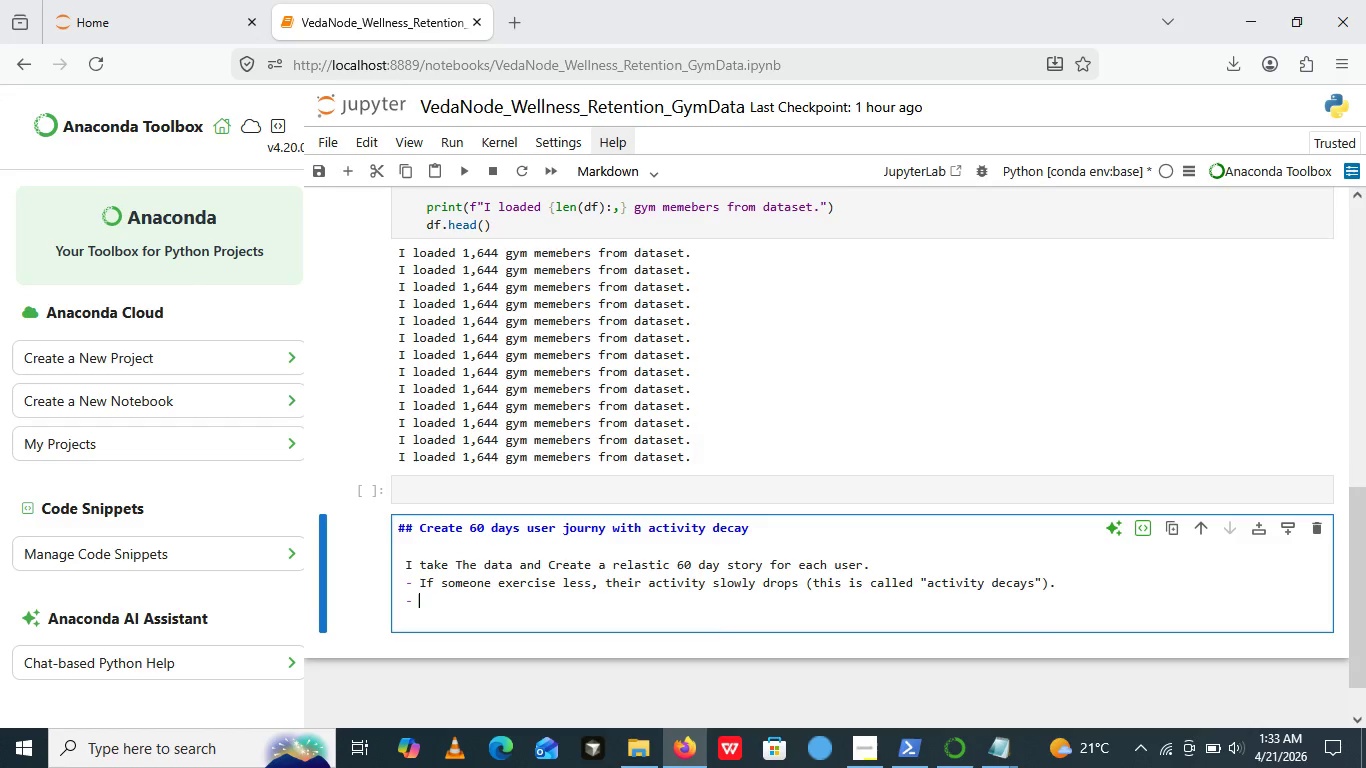 
type(I also create 4 behavioral groups:)
 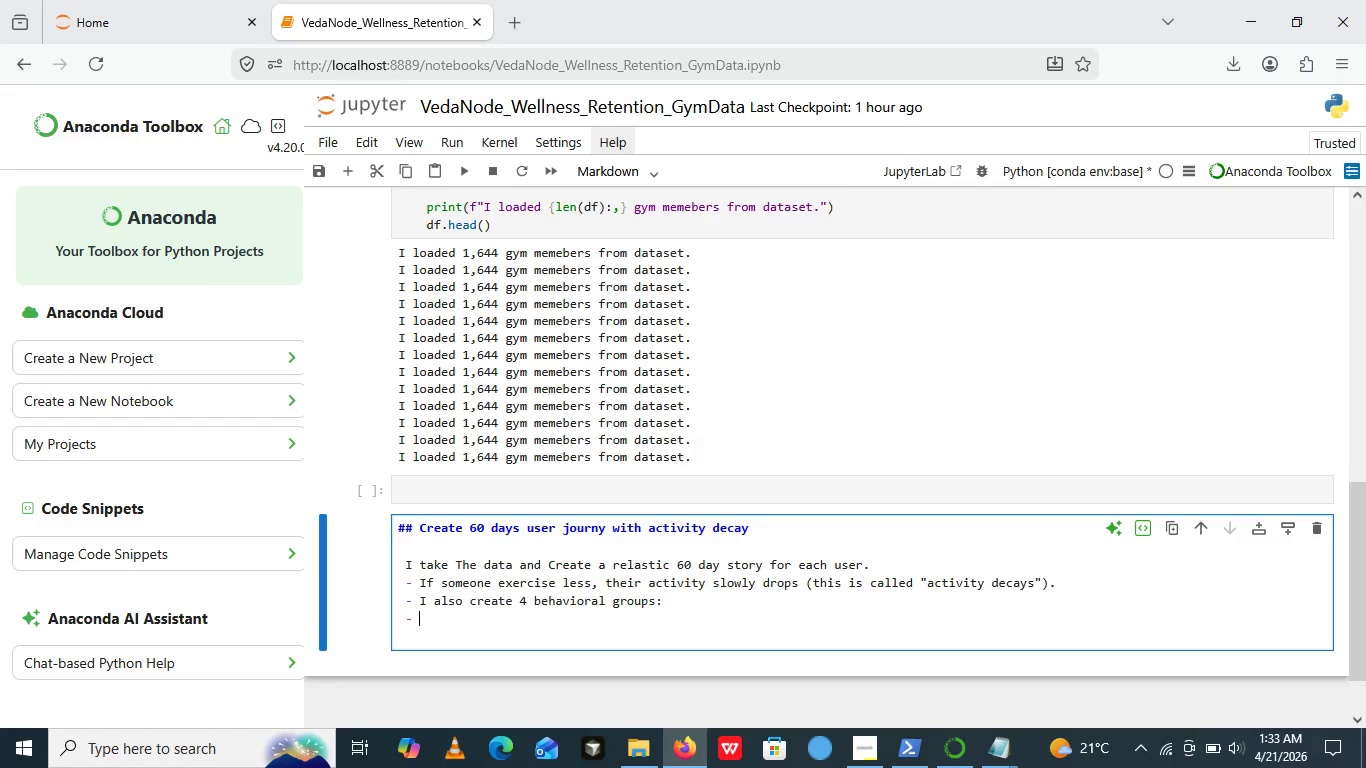 
 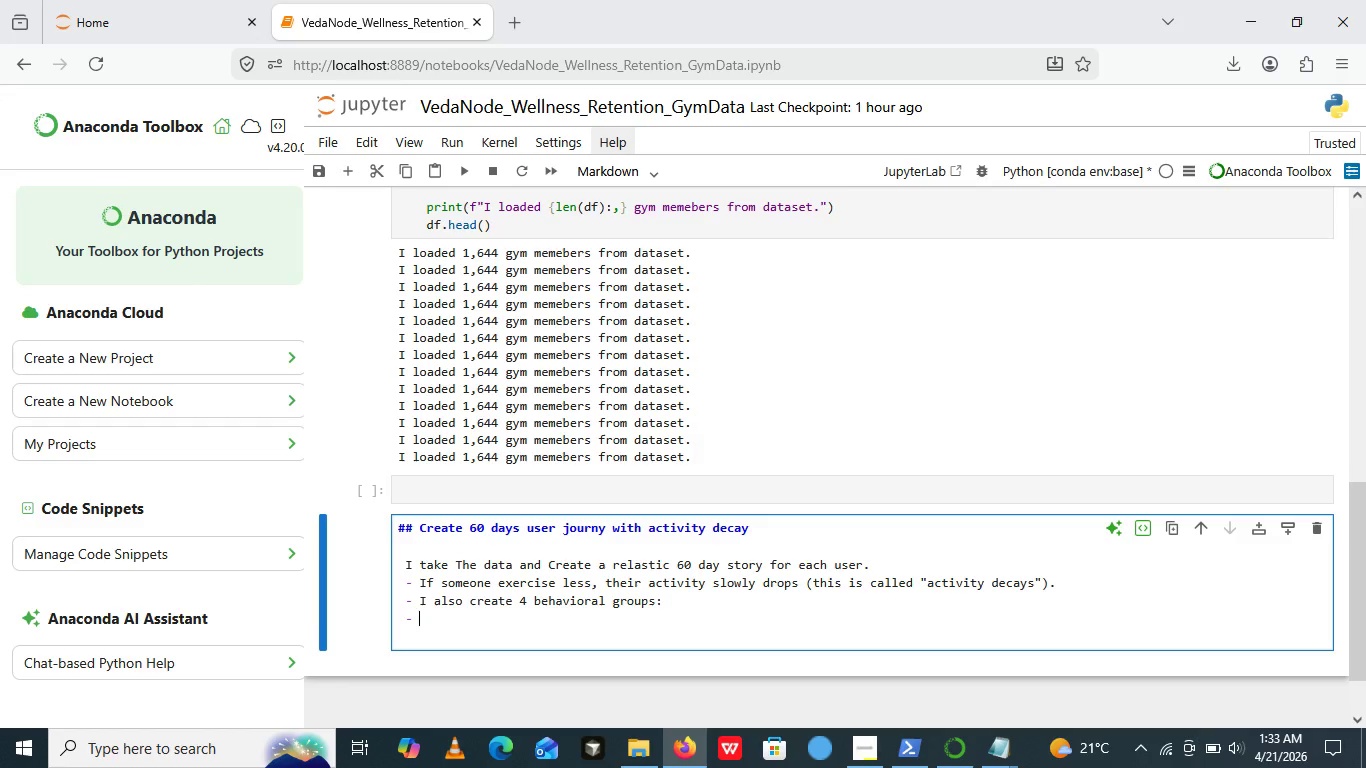 
key(Enter)
 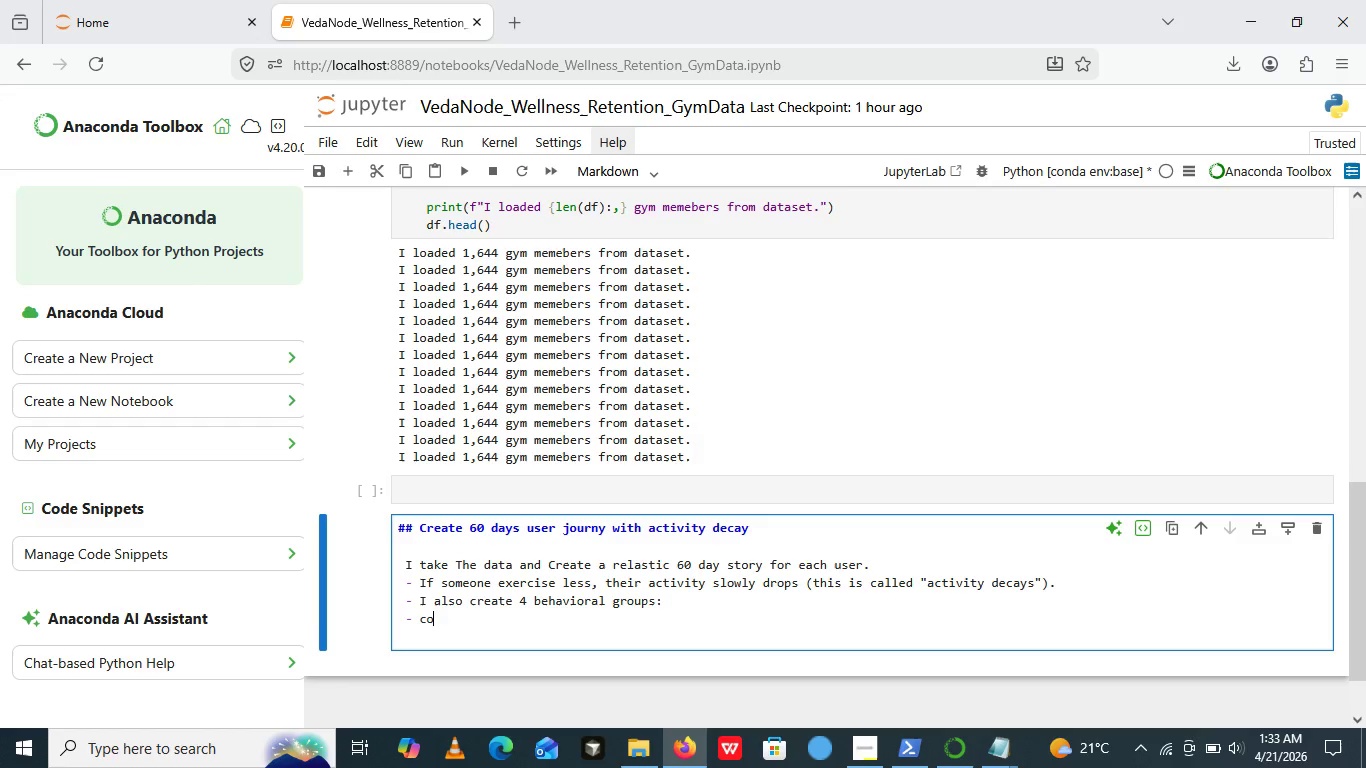 
type(consistency )
 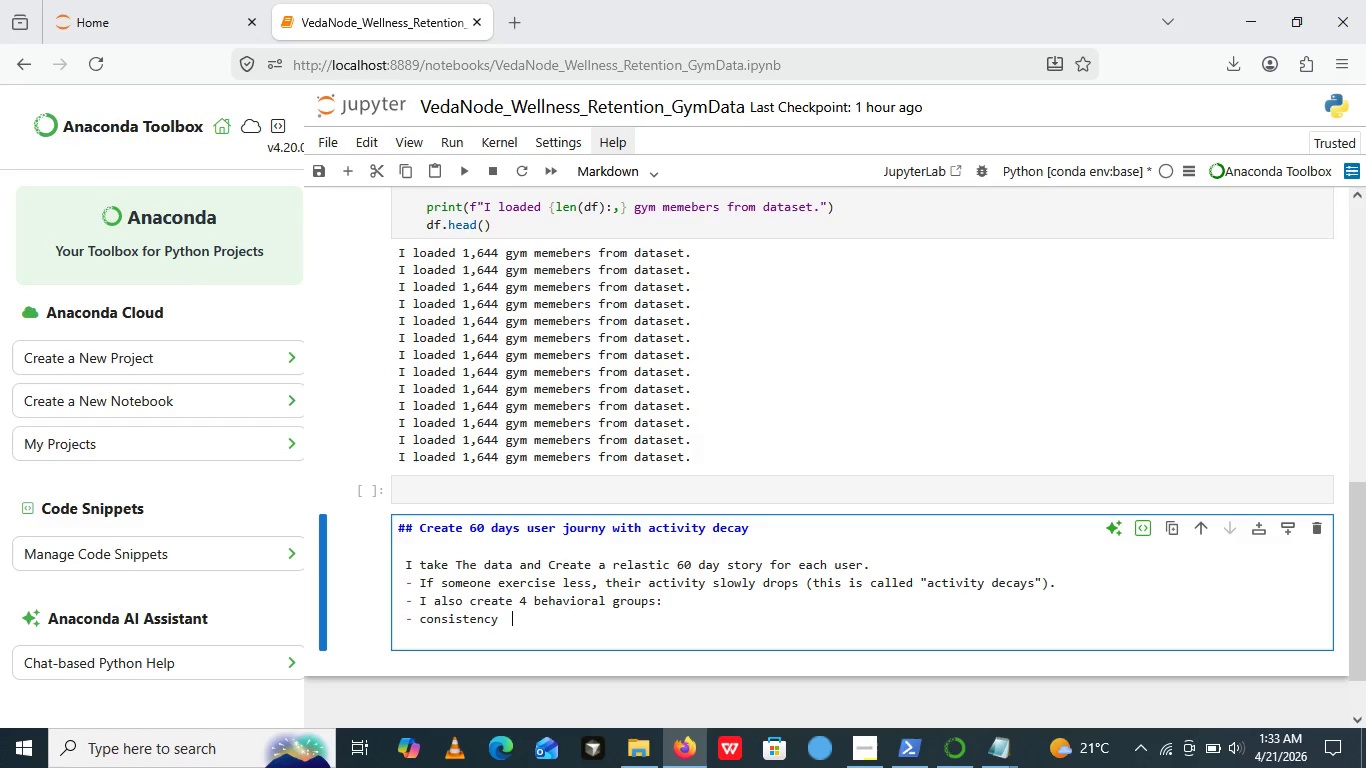 
type( )
key(Backspace)
type(Kind)
key(Backspace)
key(Backspace)
 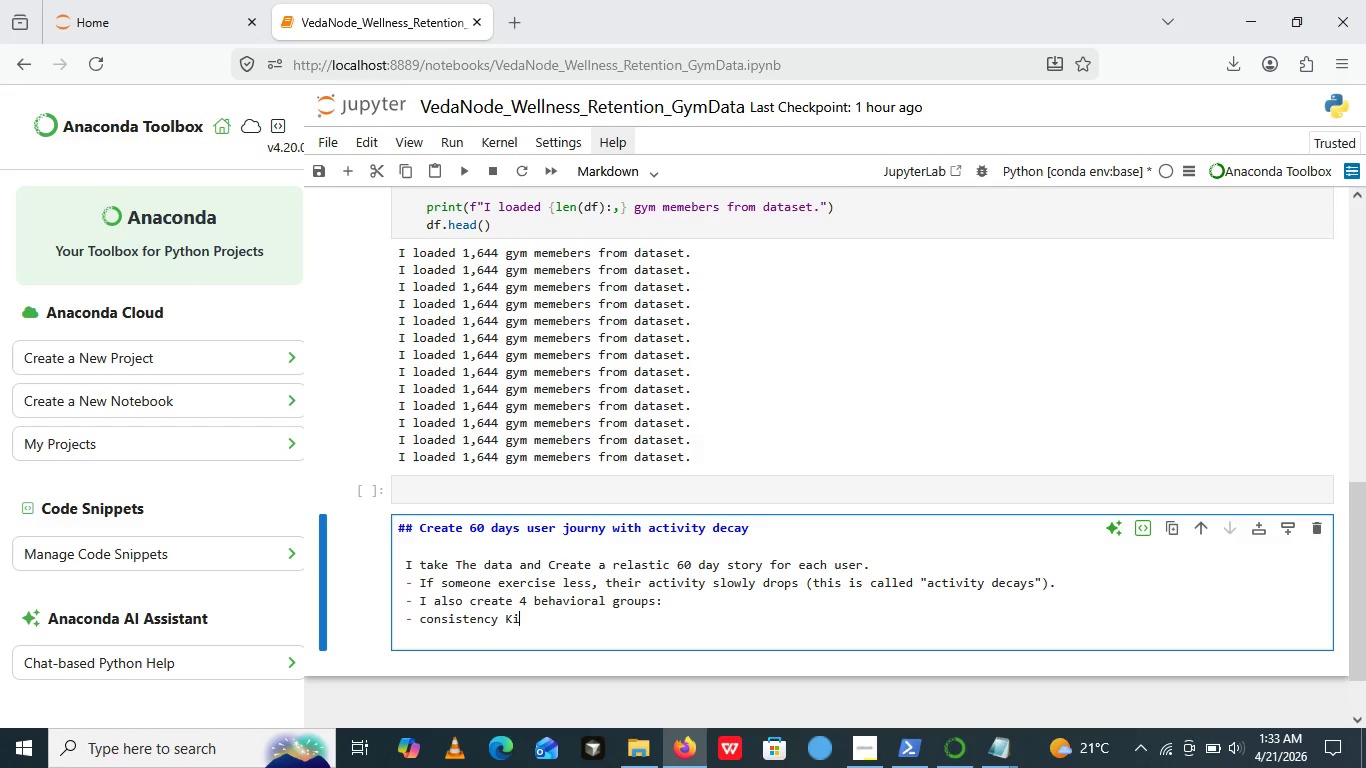 
hold_key(key=CapsLock, duration=0.41)
 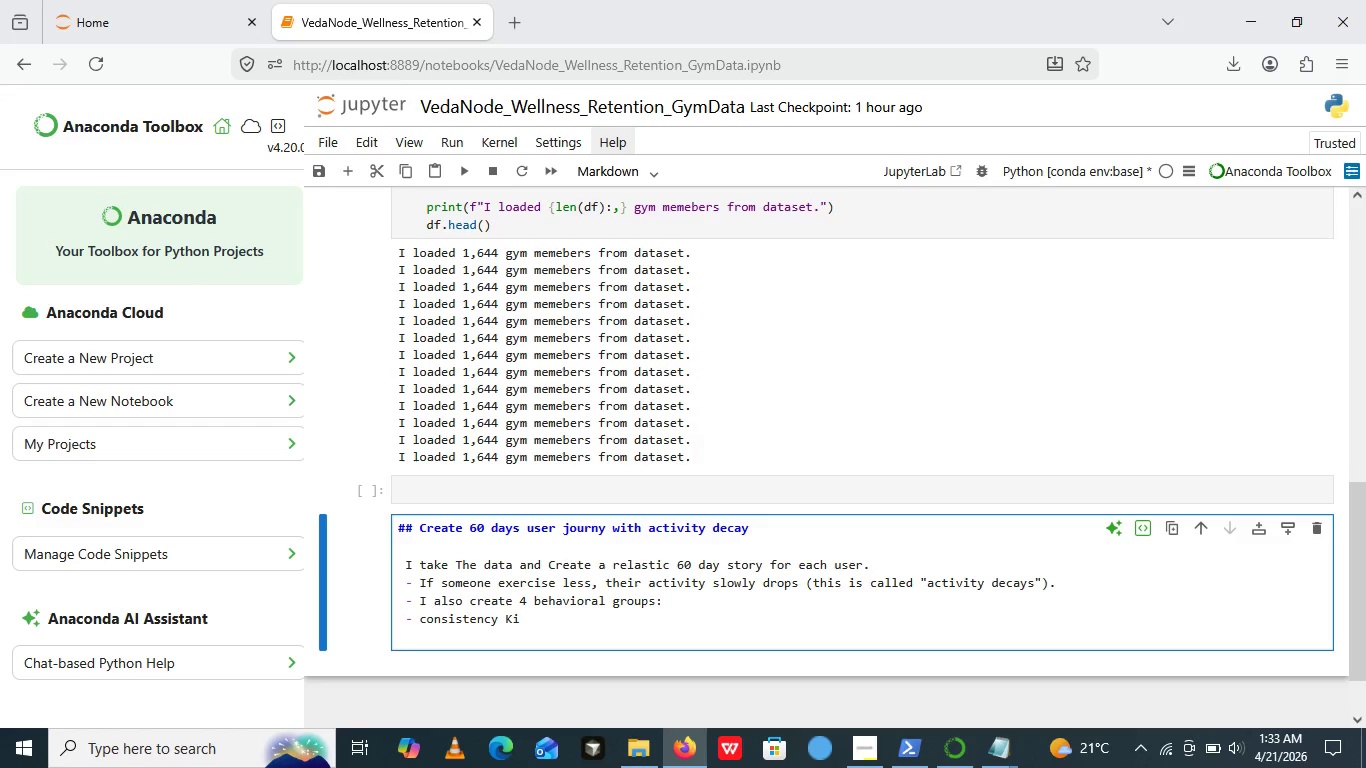 
type(GS)
key(Backspace)
key(Backspace)
type(NGS())
 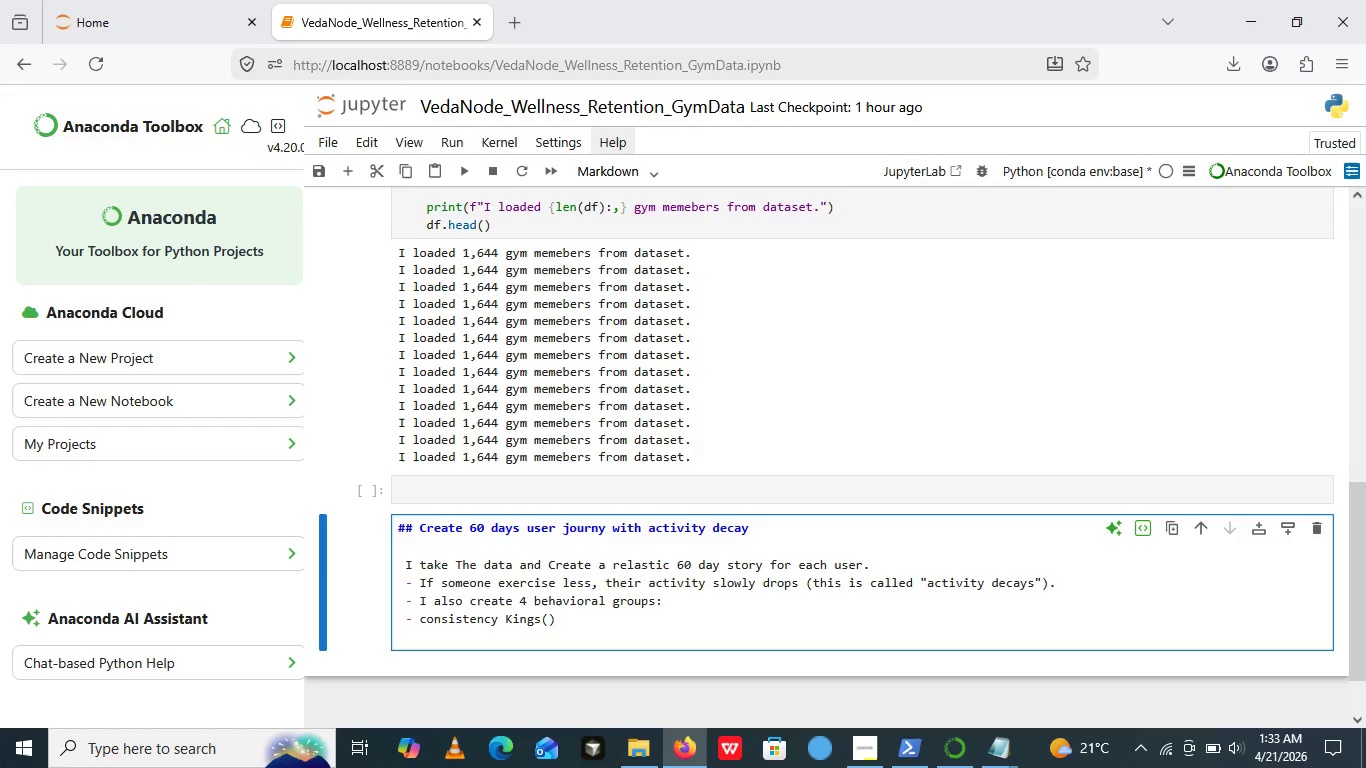 
key(ArrowLeft)
 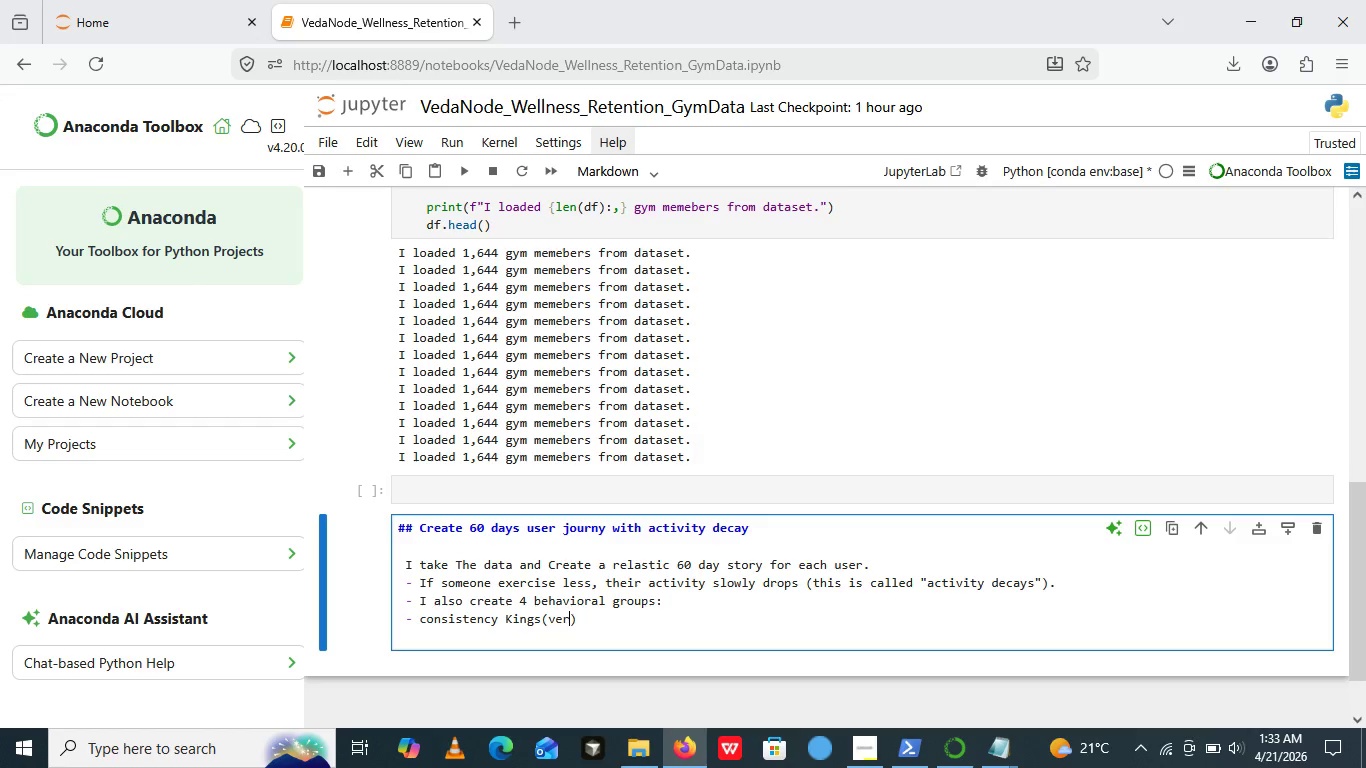 
type(VERY RE)
 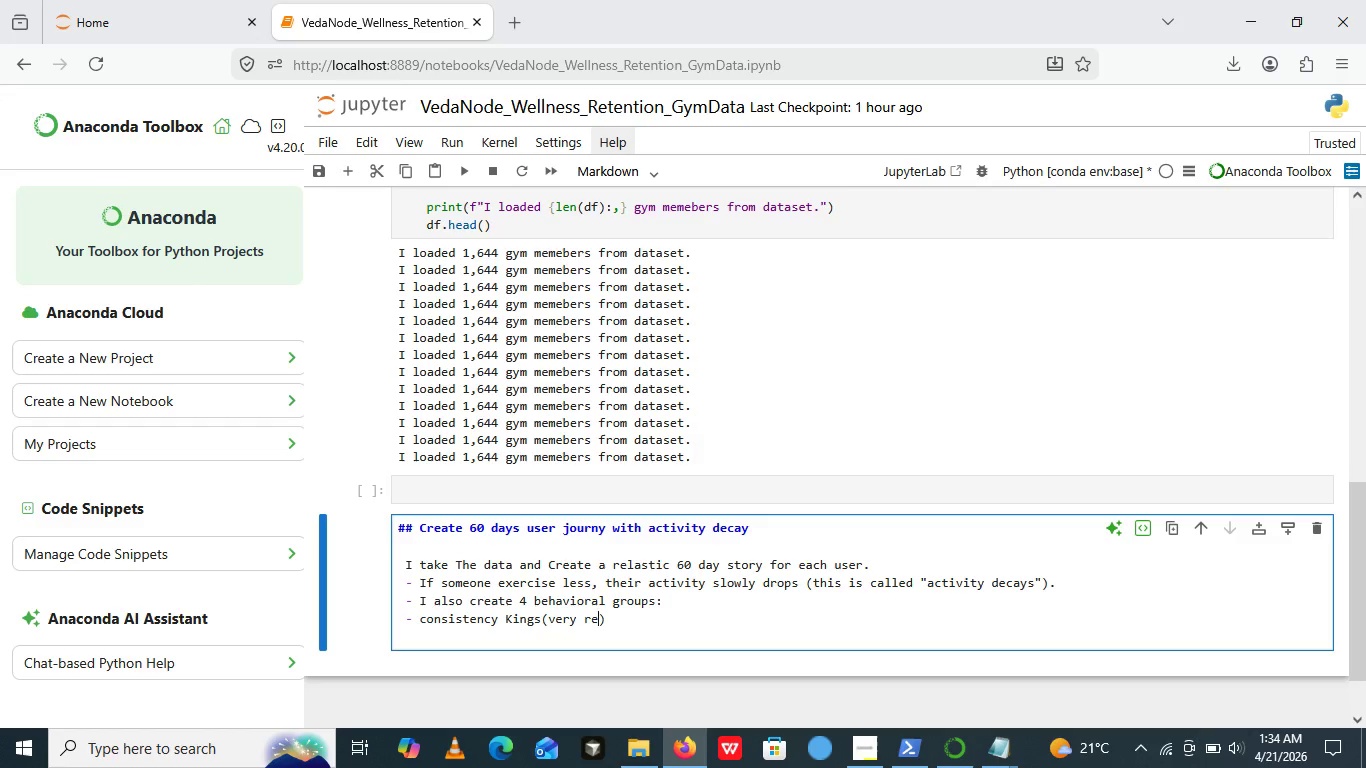 
type(GULAR)
 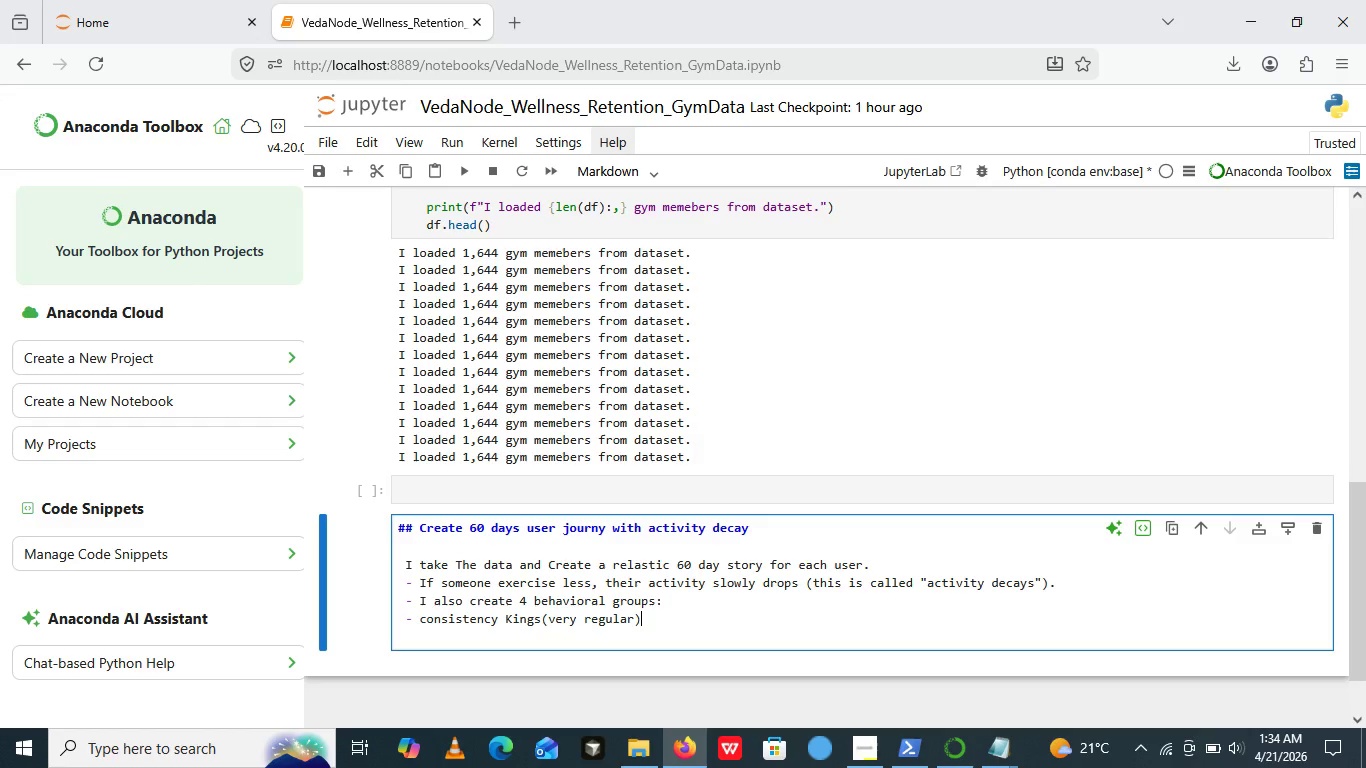 
key(ArrowRight)
 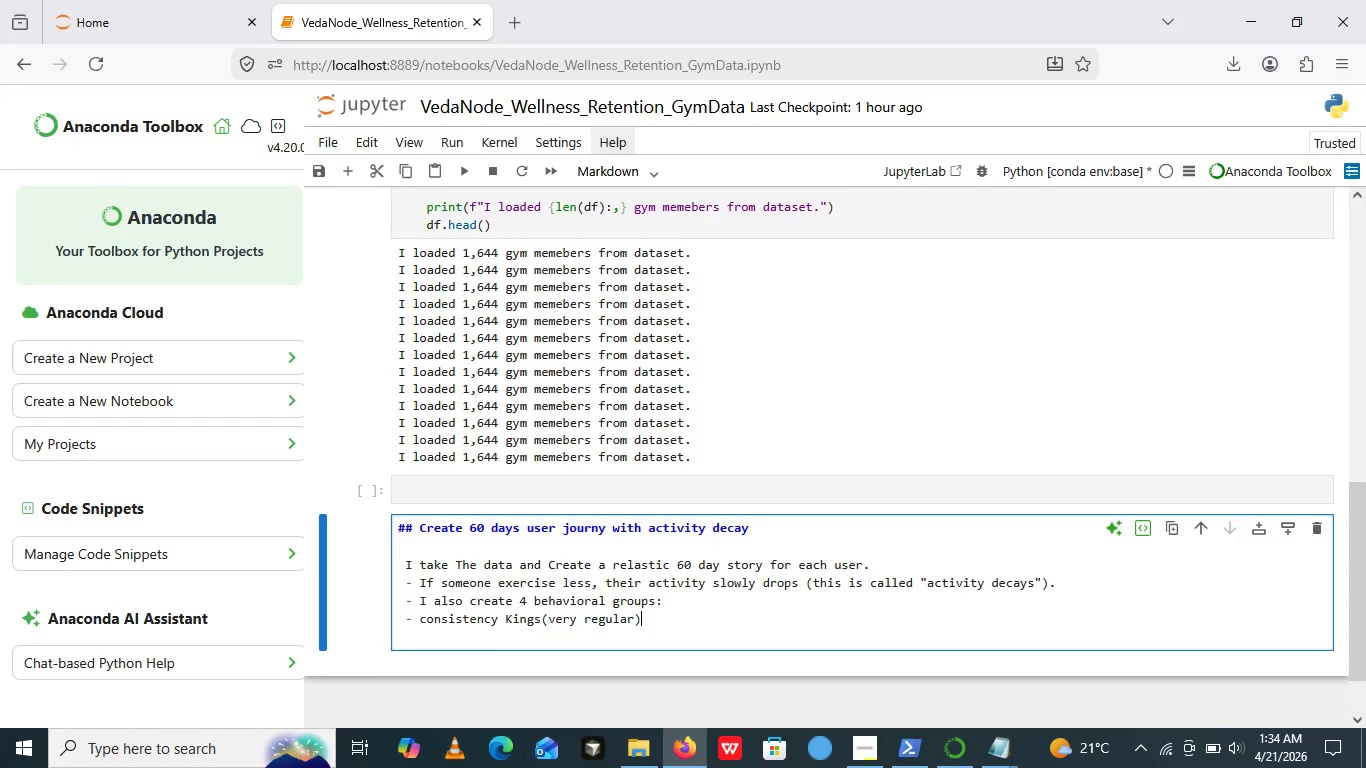 
key(Enter)
 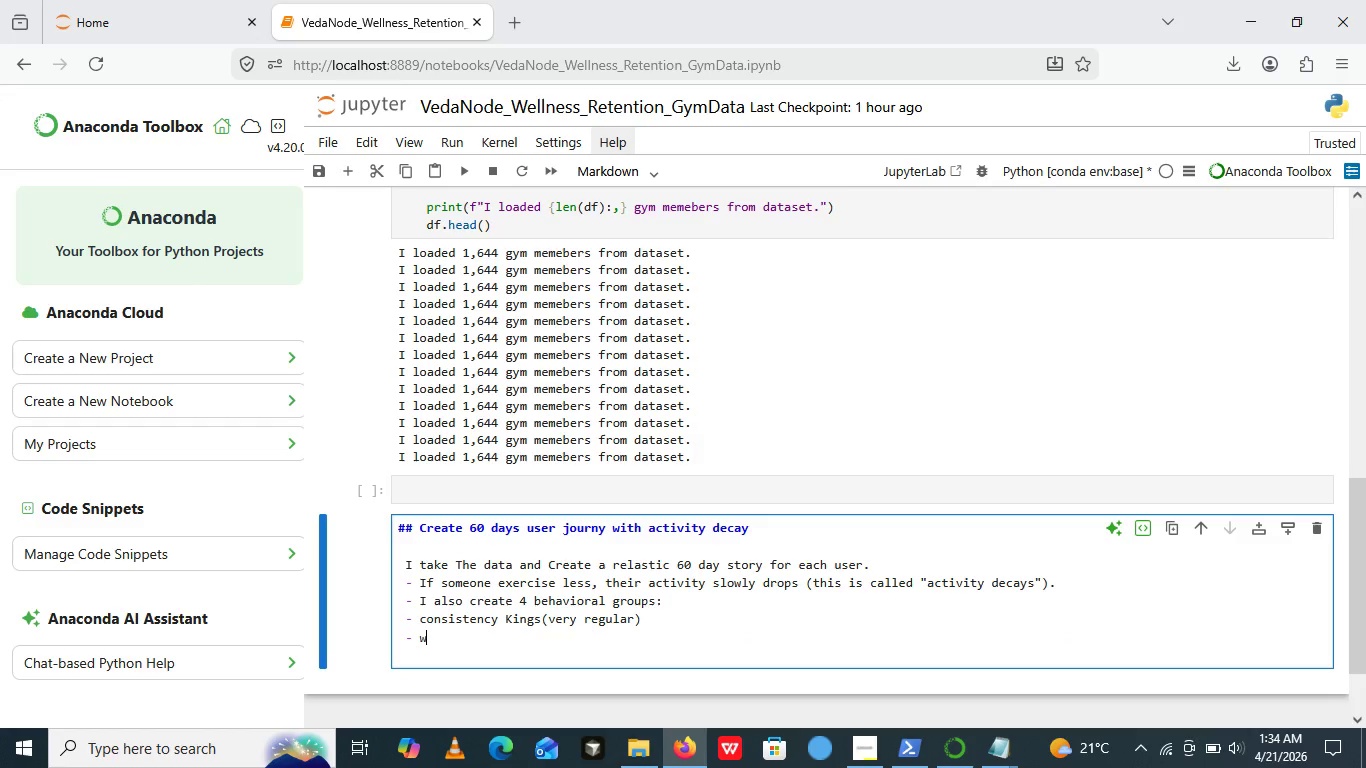 
key(W)
 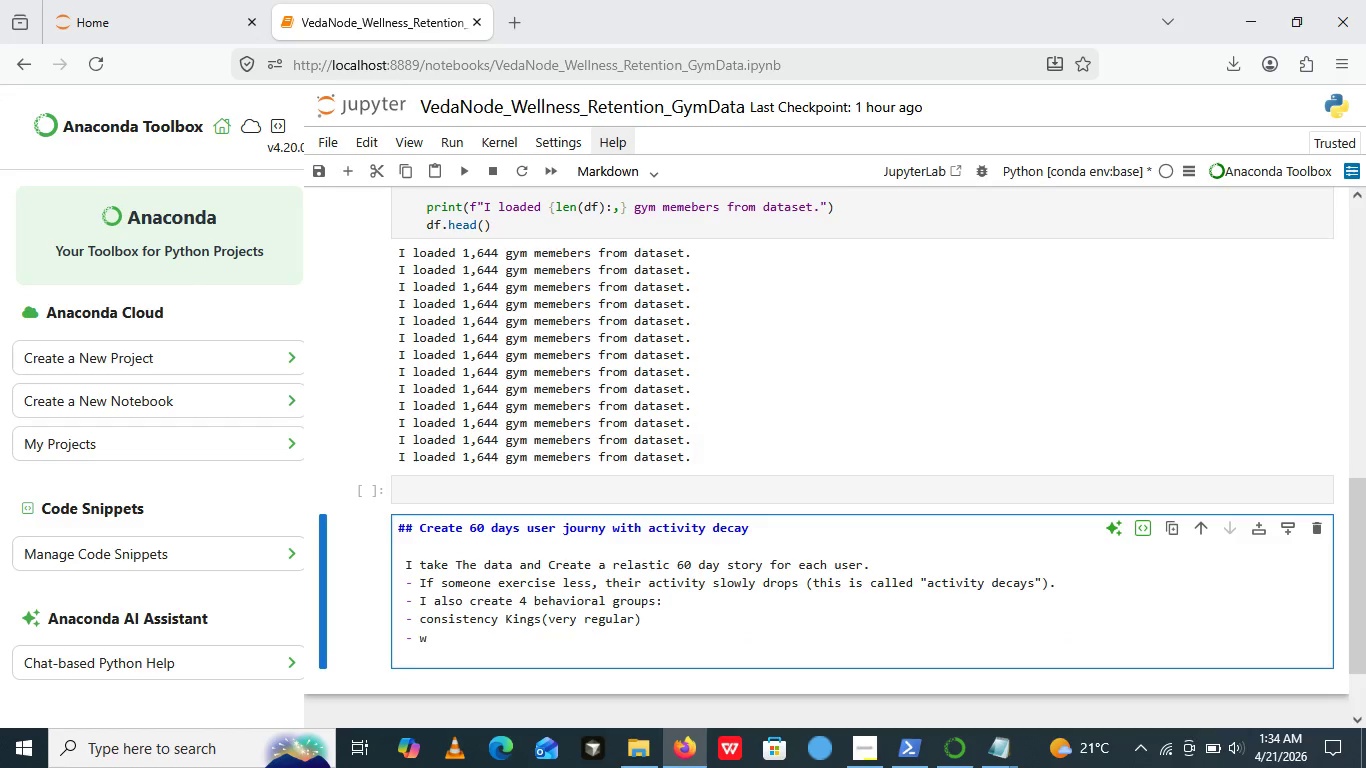 
wait(7.3)
 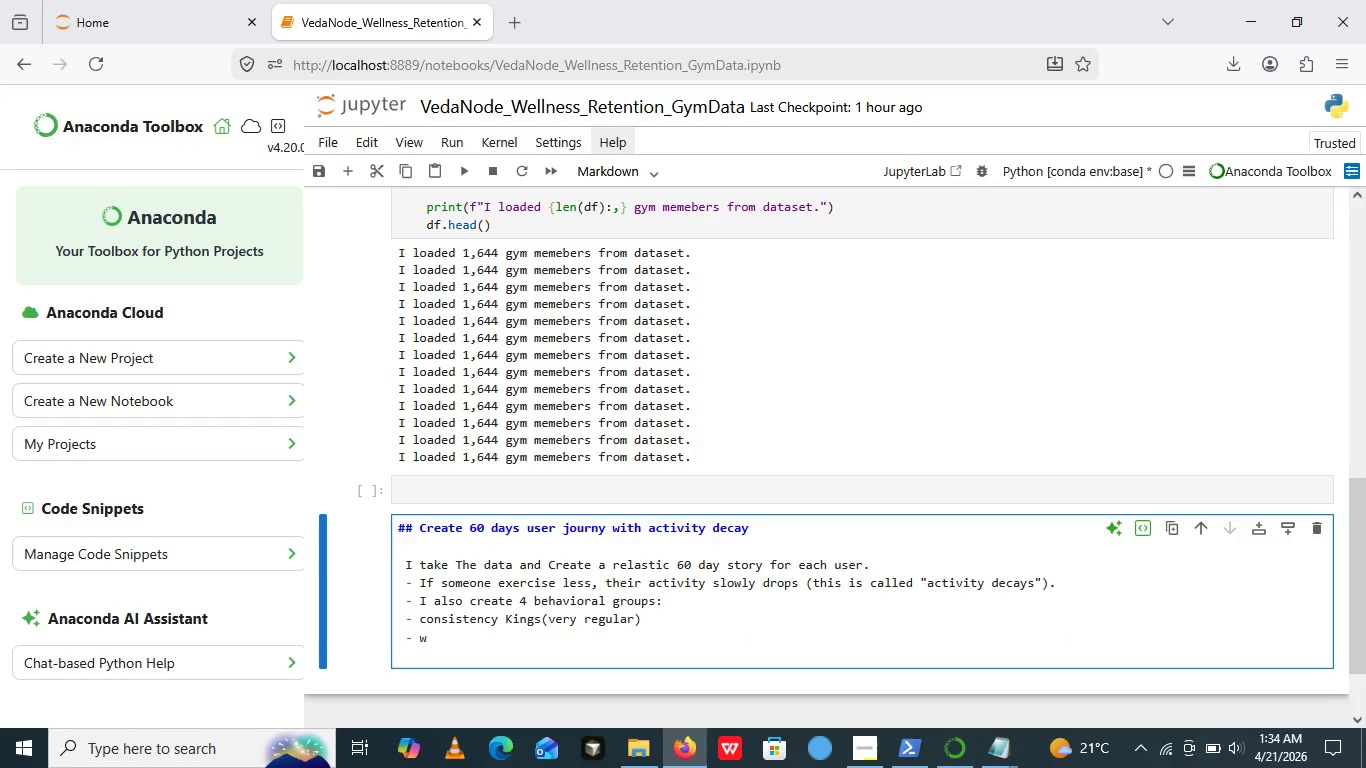 
type(EEKEND )
 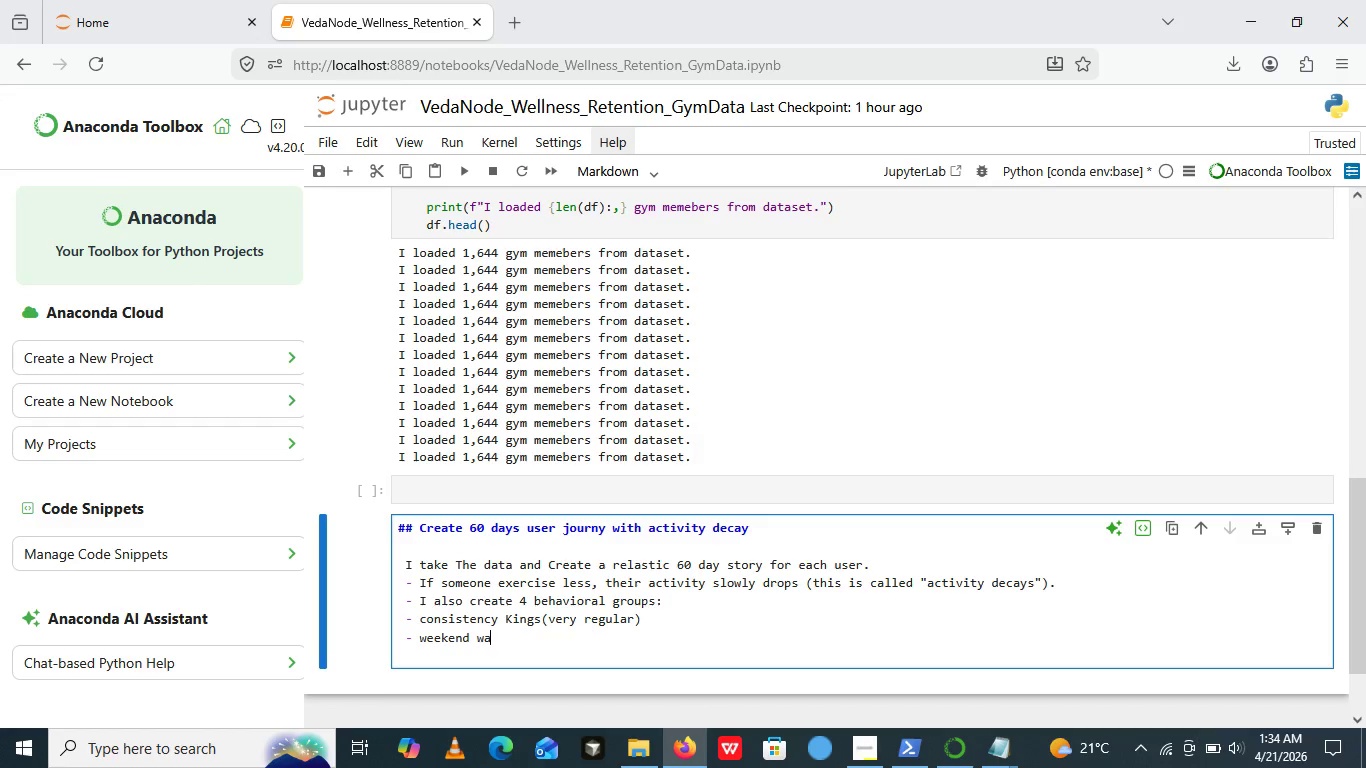 
type(WARRIIOR)
 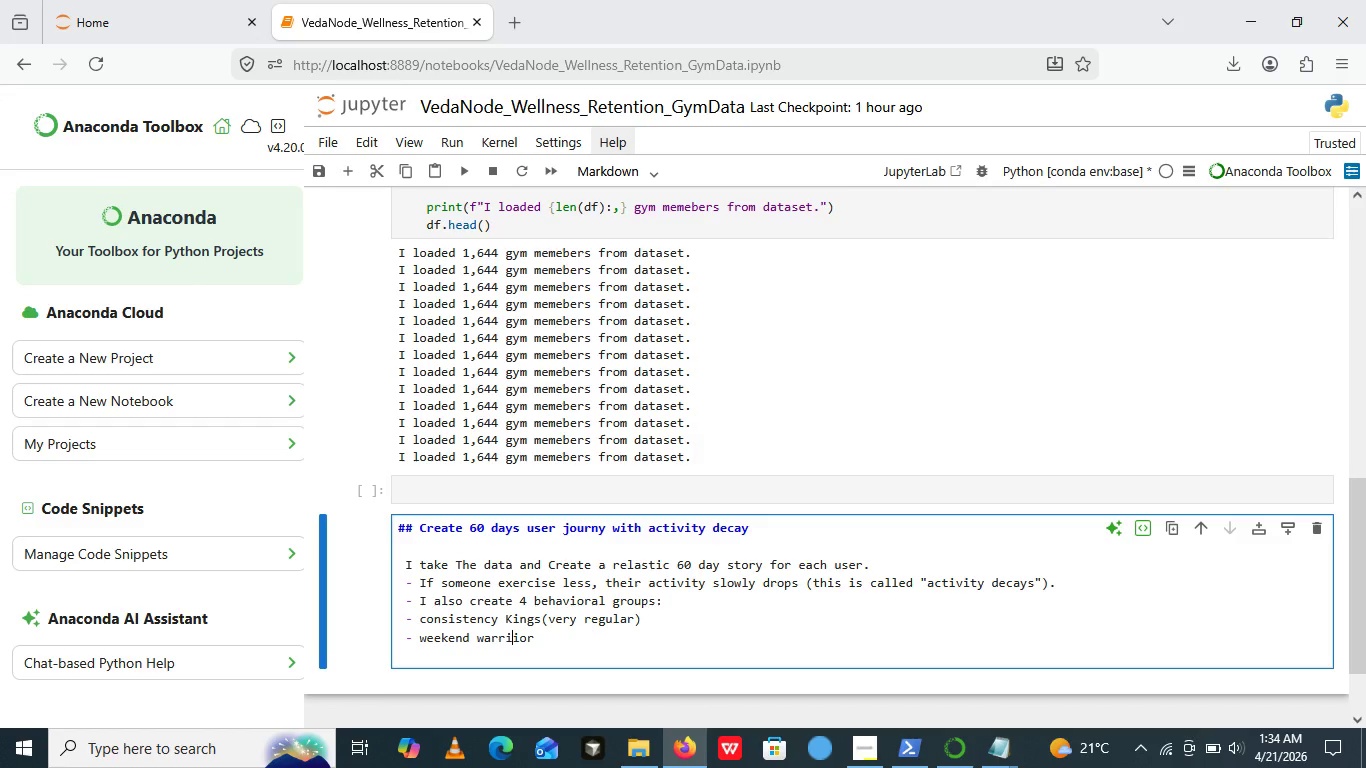 
key(ArrowLeft)
 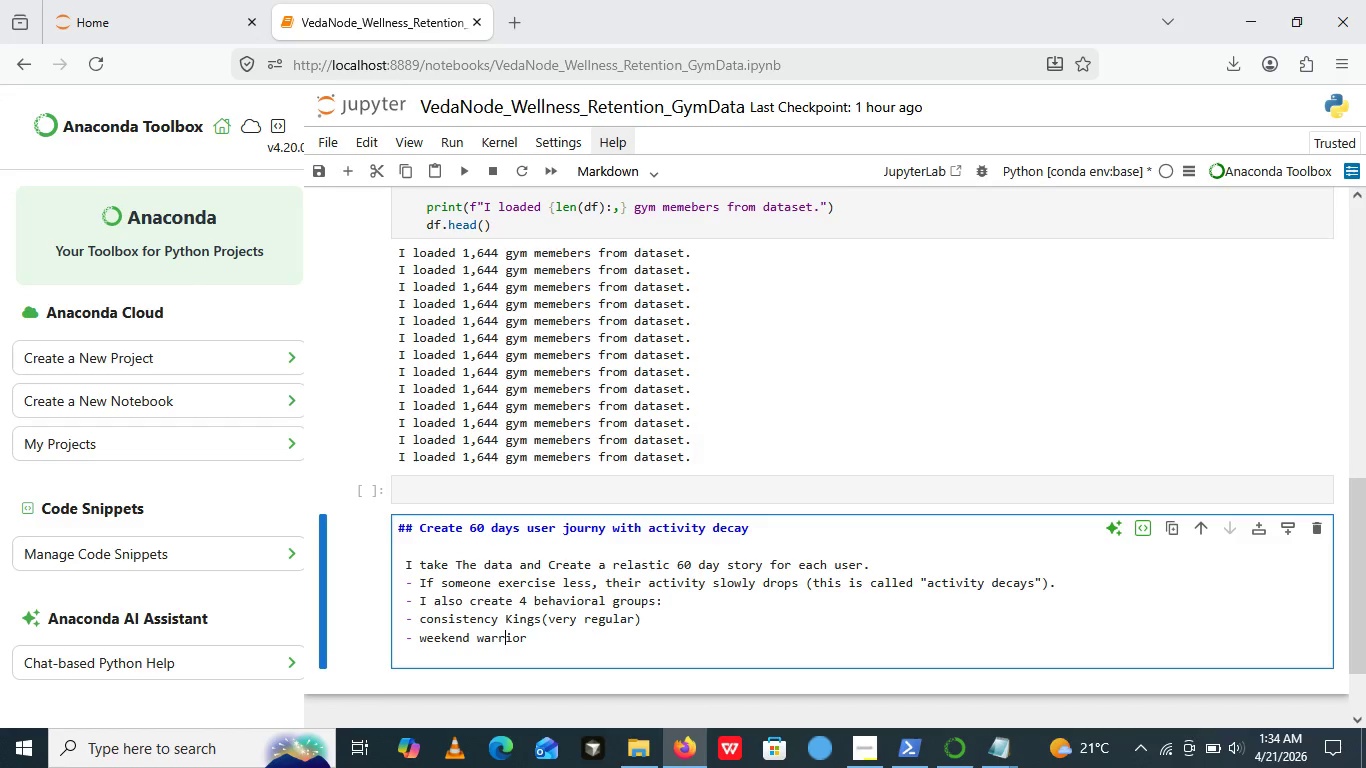 
key(ArrowLeft)
 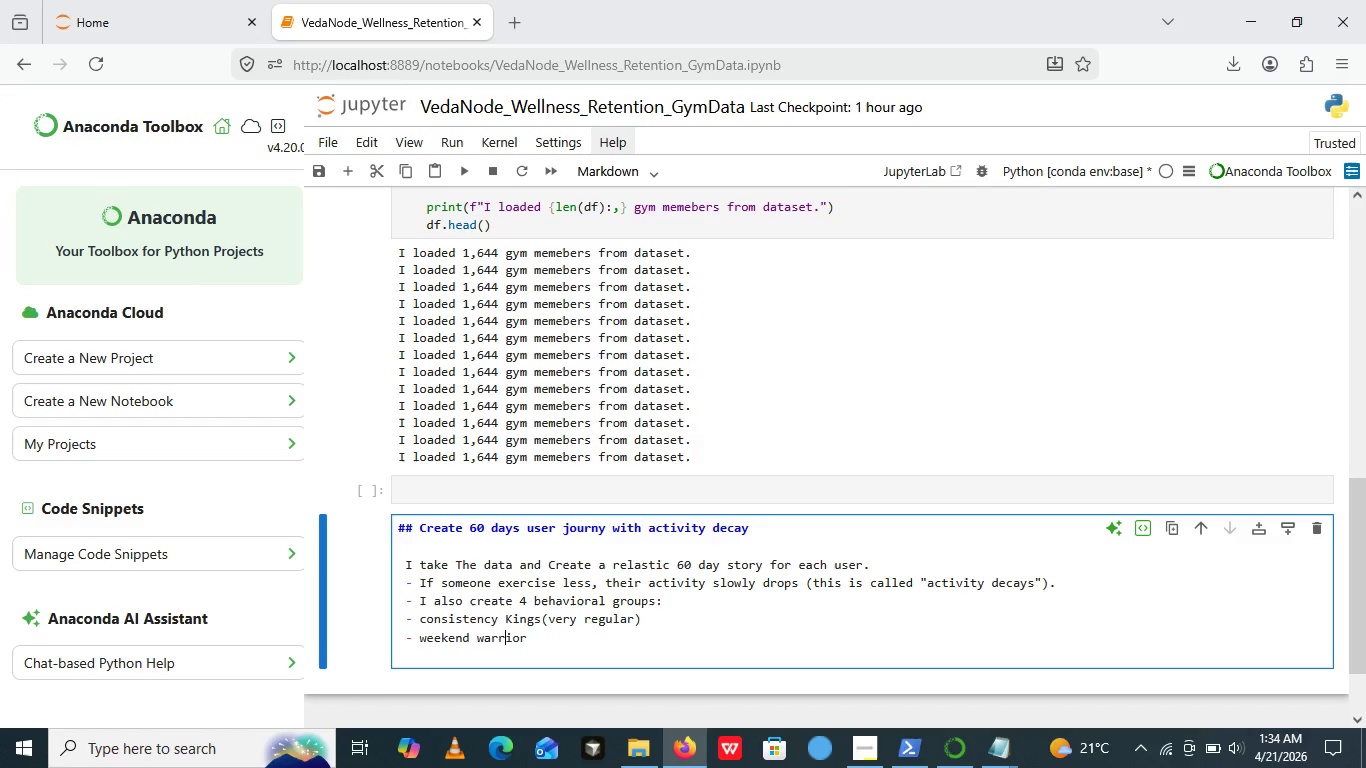 
key(ArrowLeft)
 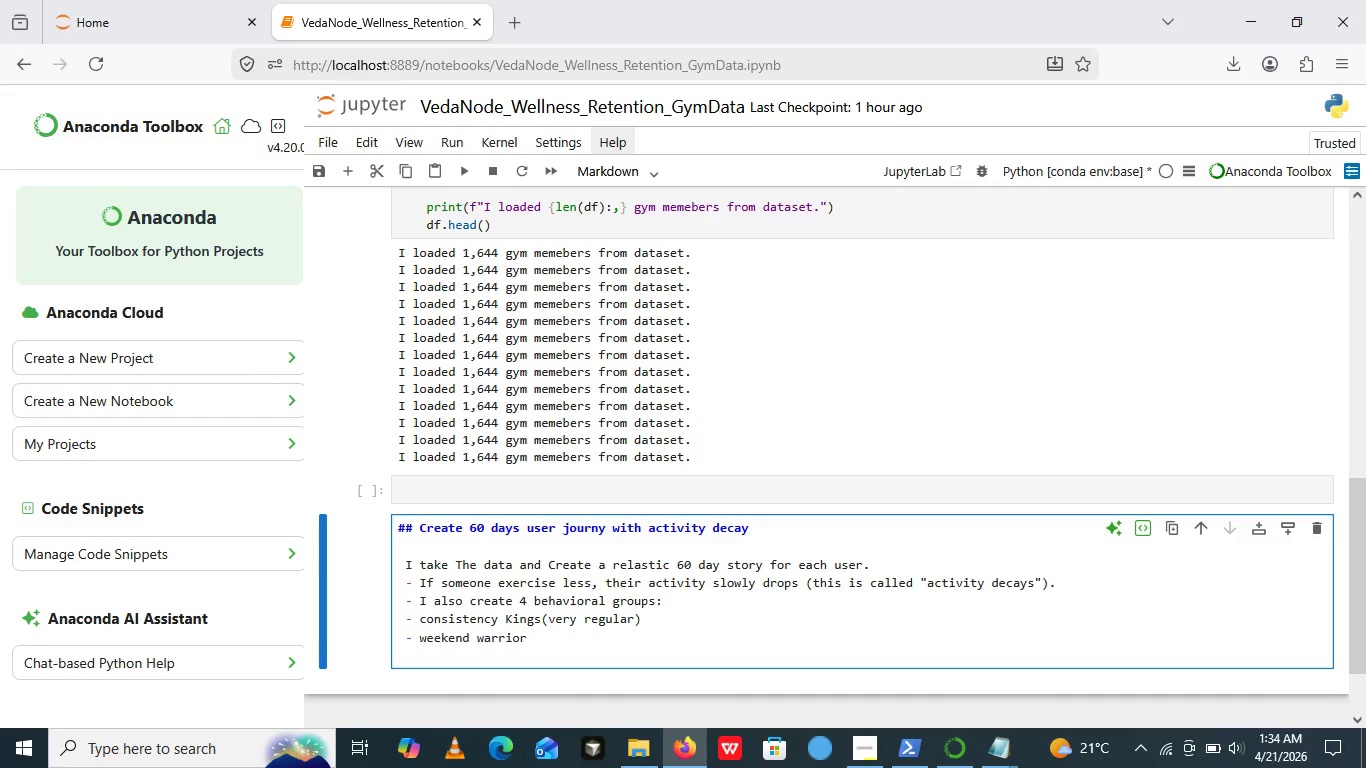 
key(Backspace)
 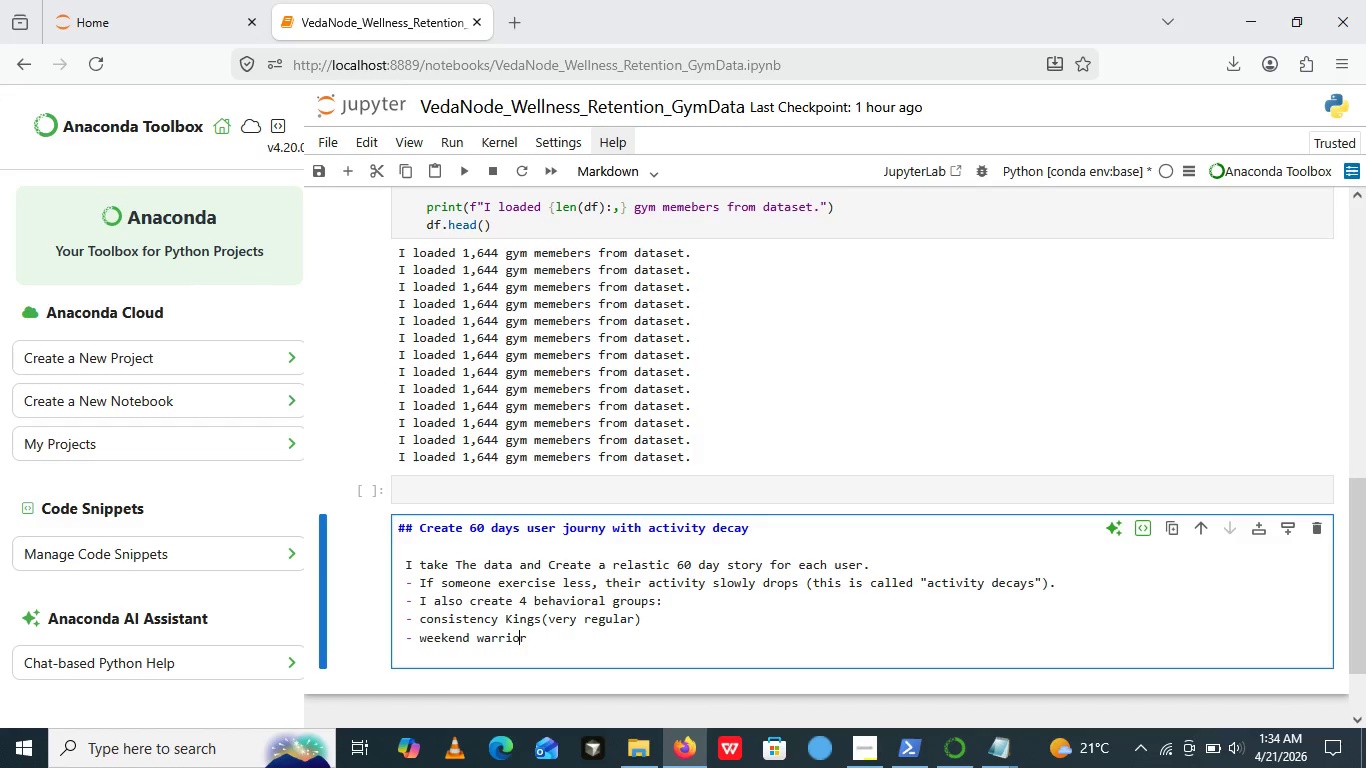 
key(ArrowRight)
 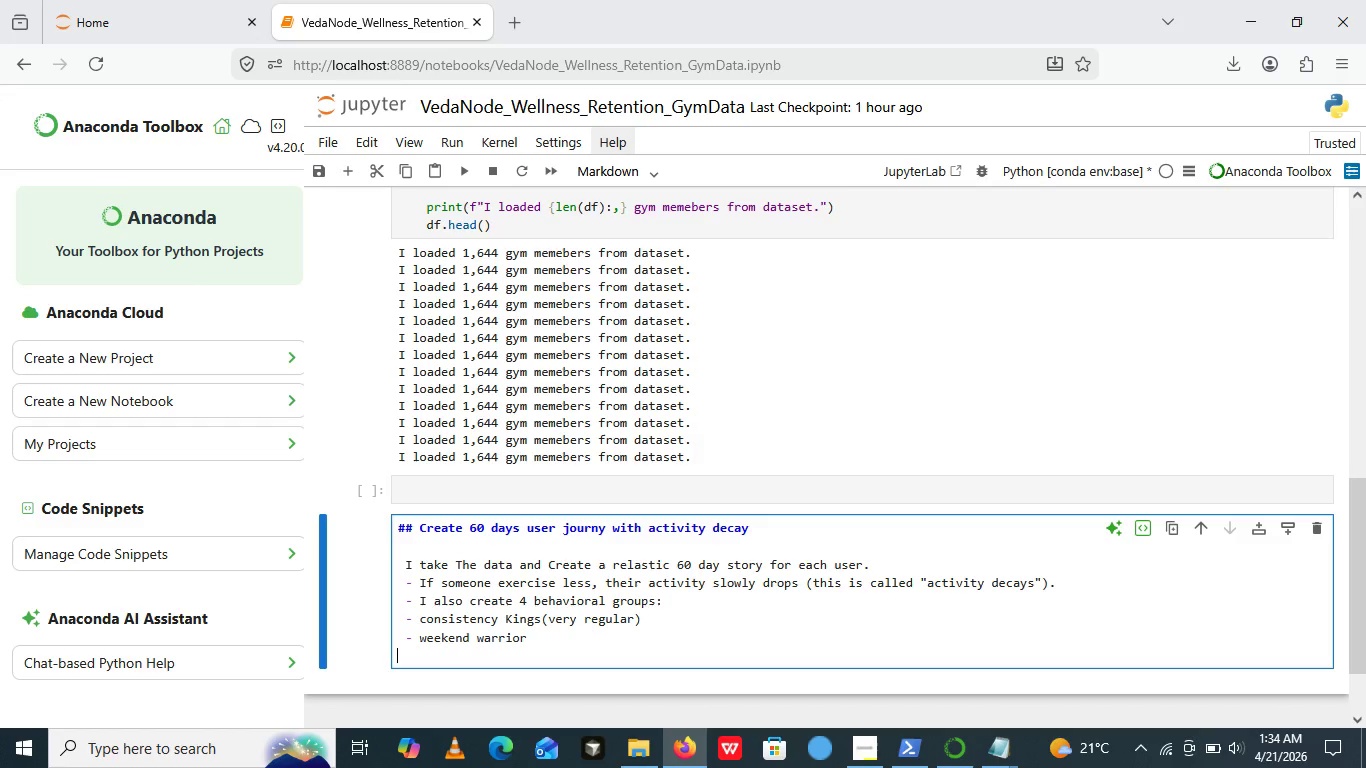 
key(ArrowRight)
 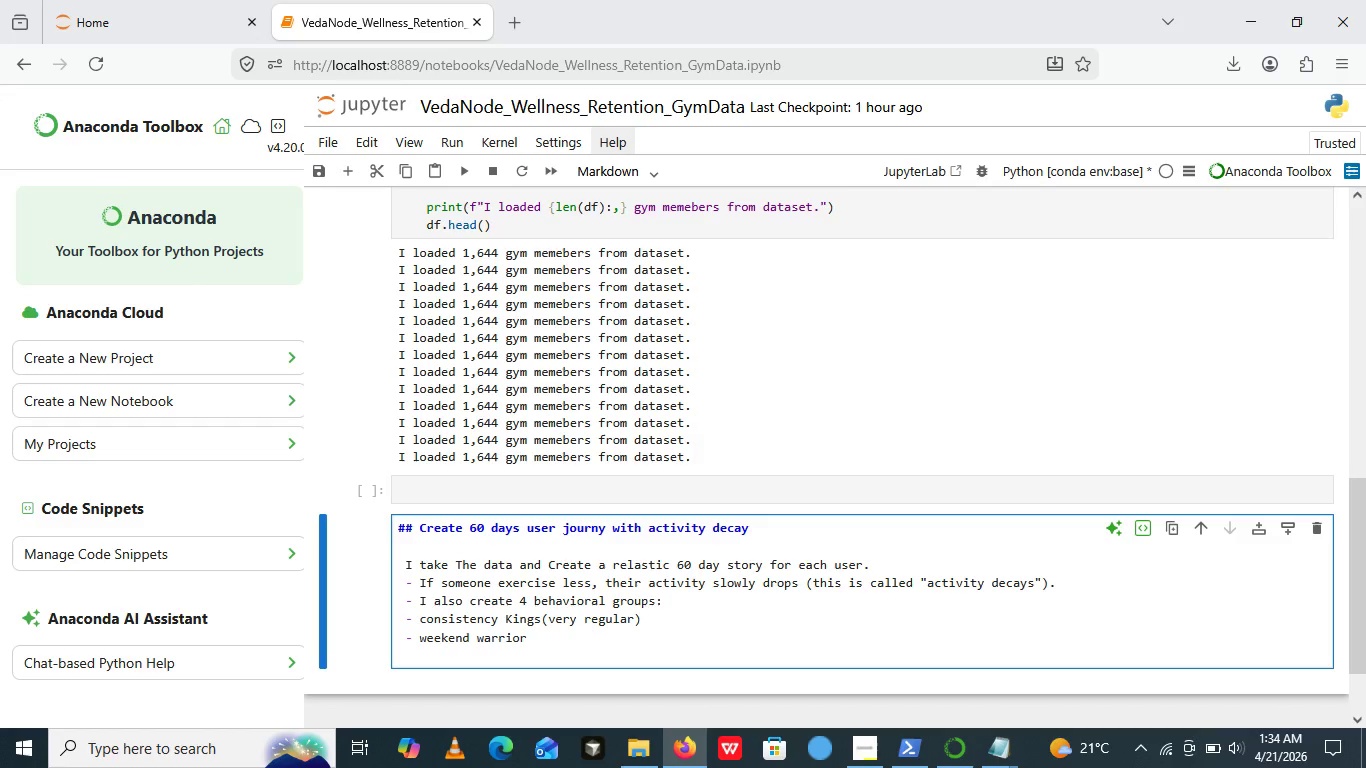 
key(ArrowRight)
 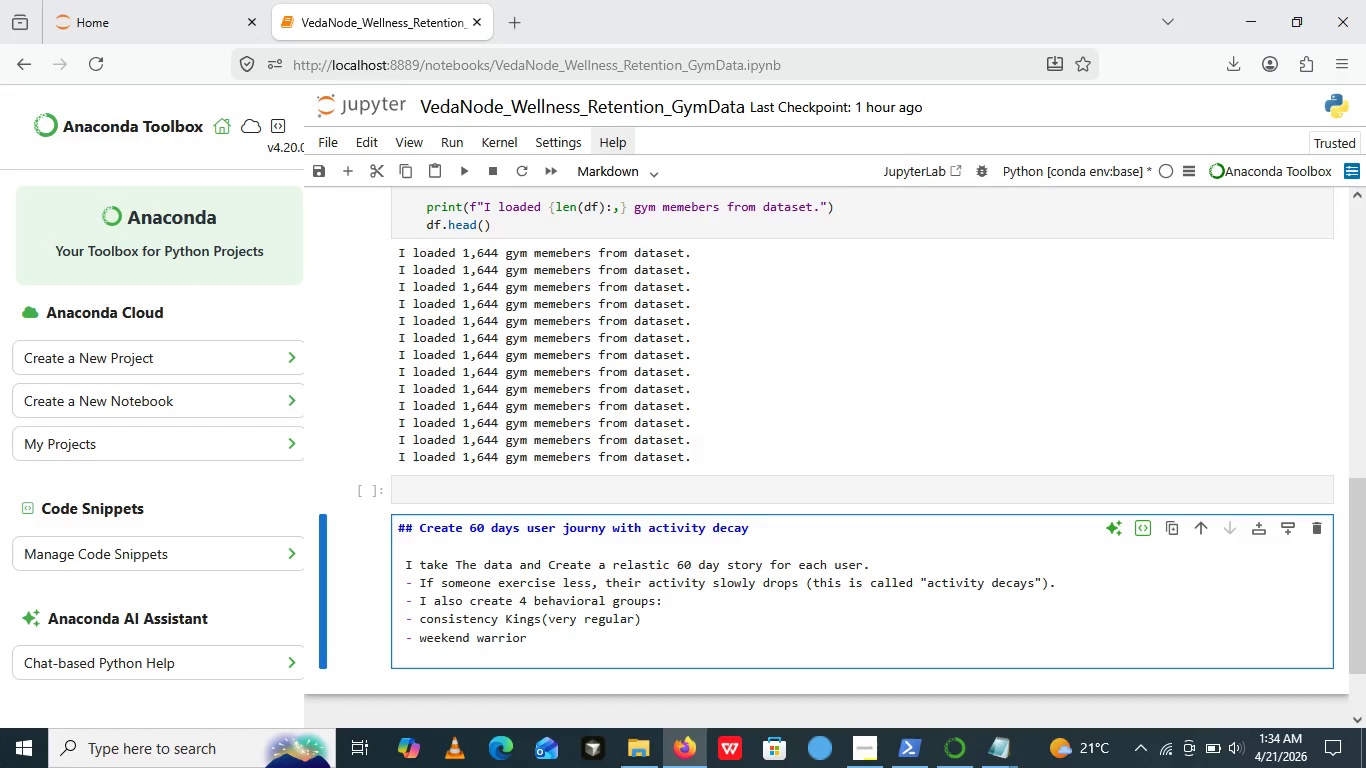 
key(ArrowRight)
 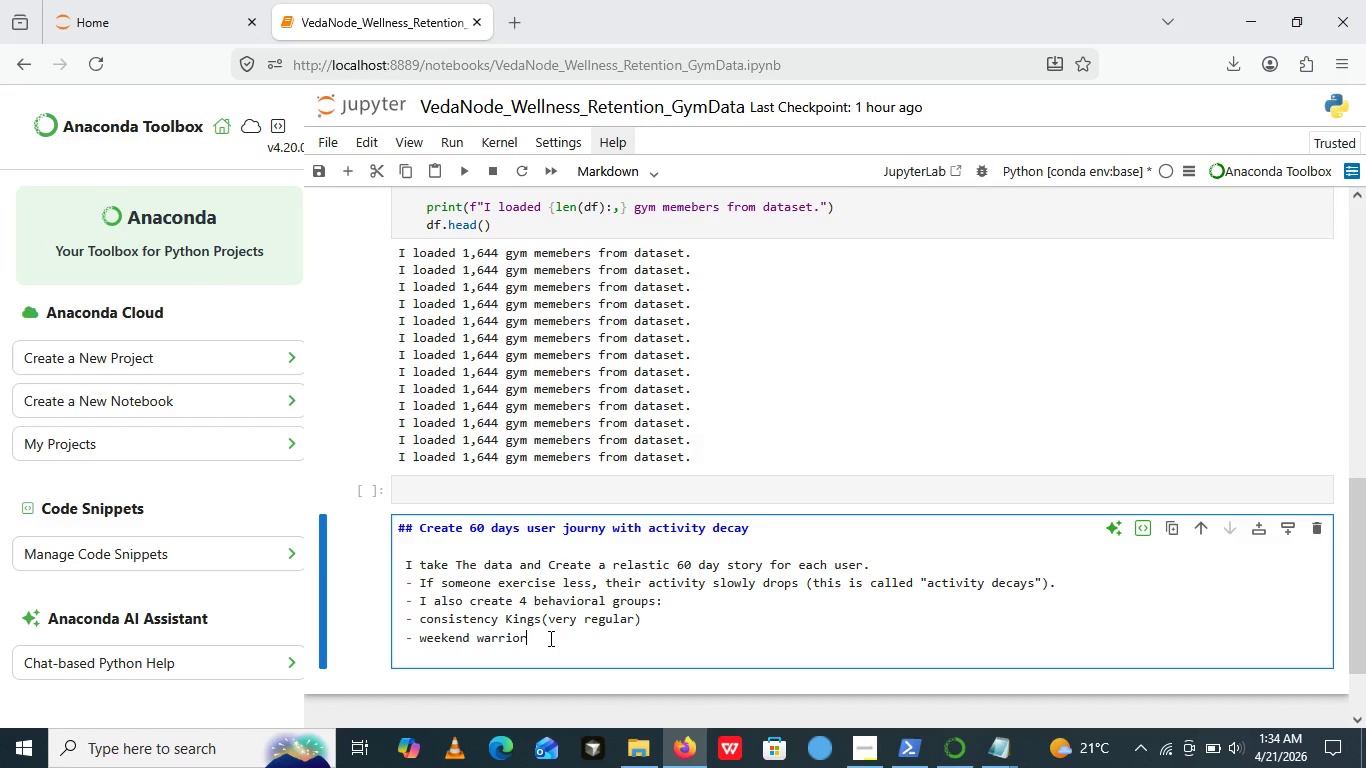 
left_click([549, 638])
 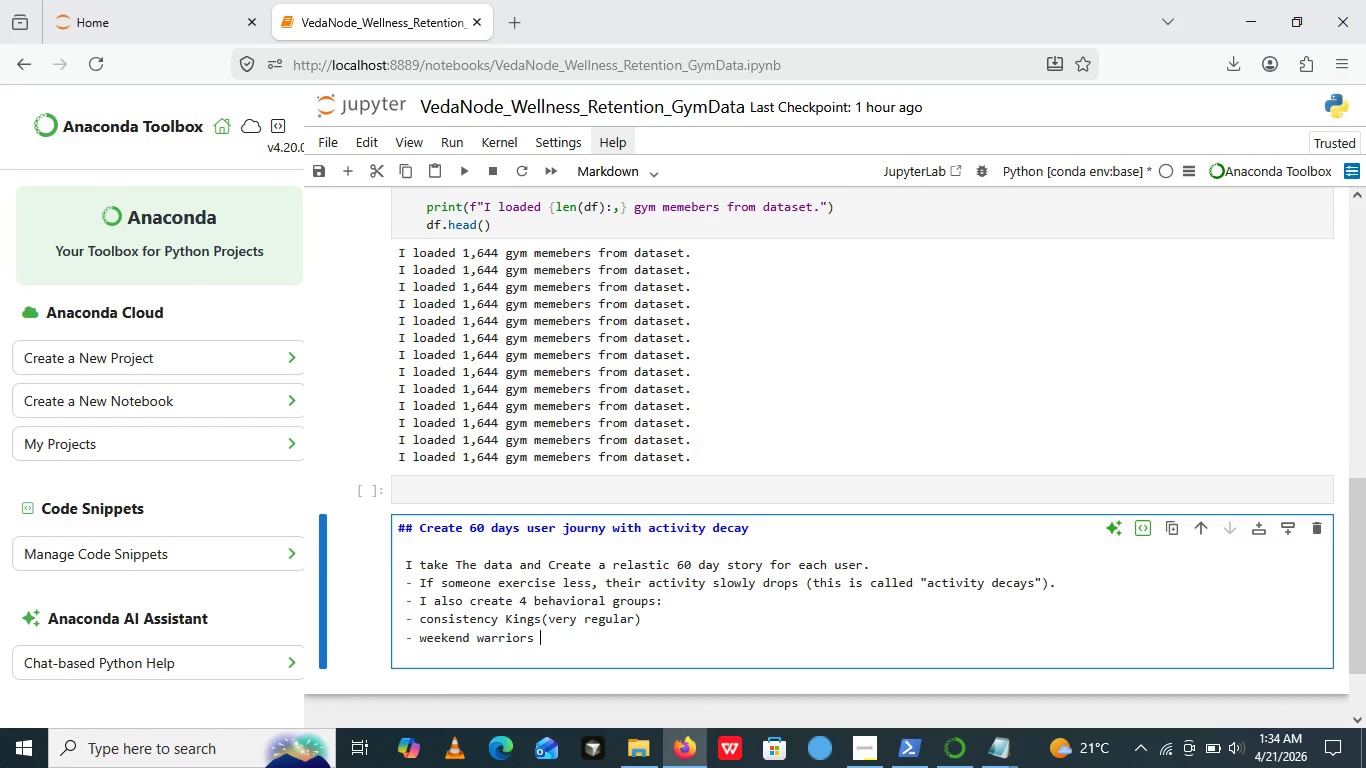 
type(S ())
 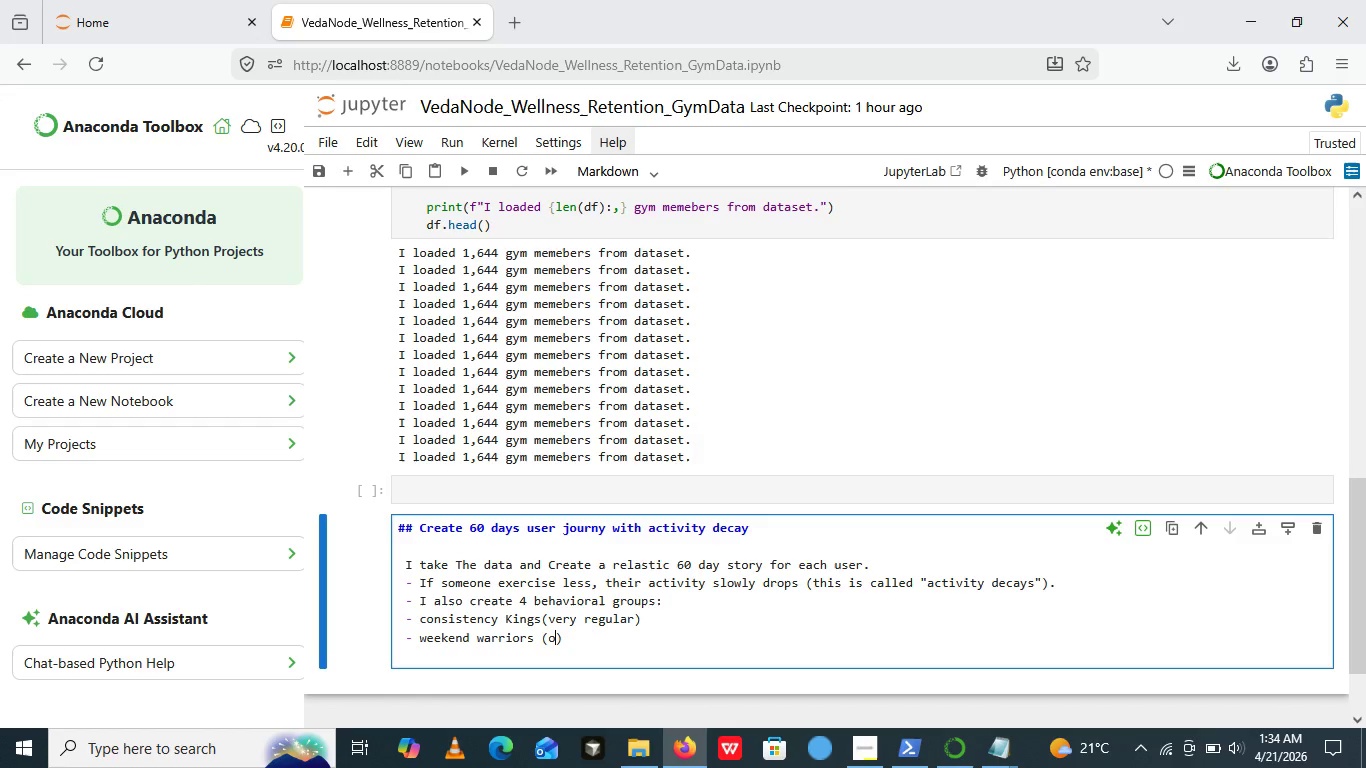 
key(ArrowLeft)
 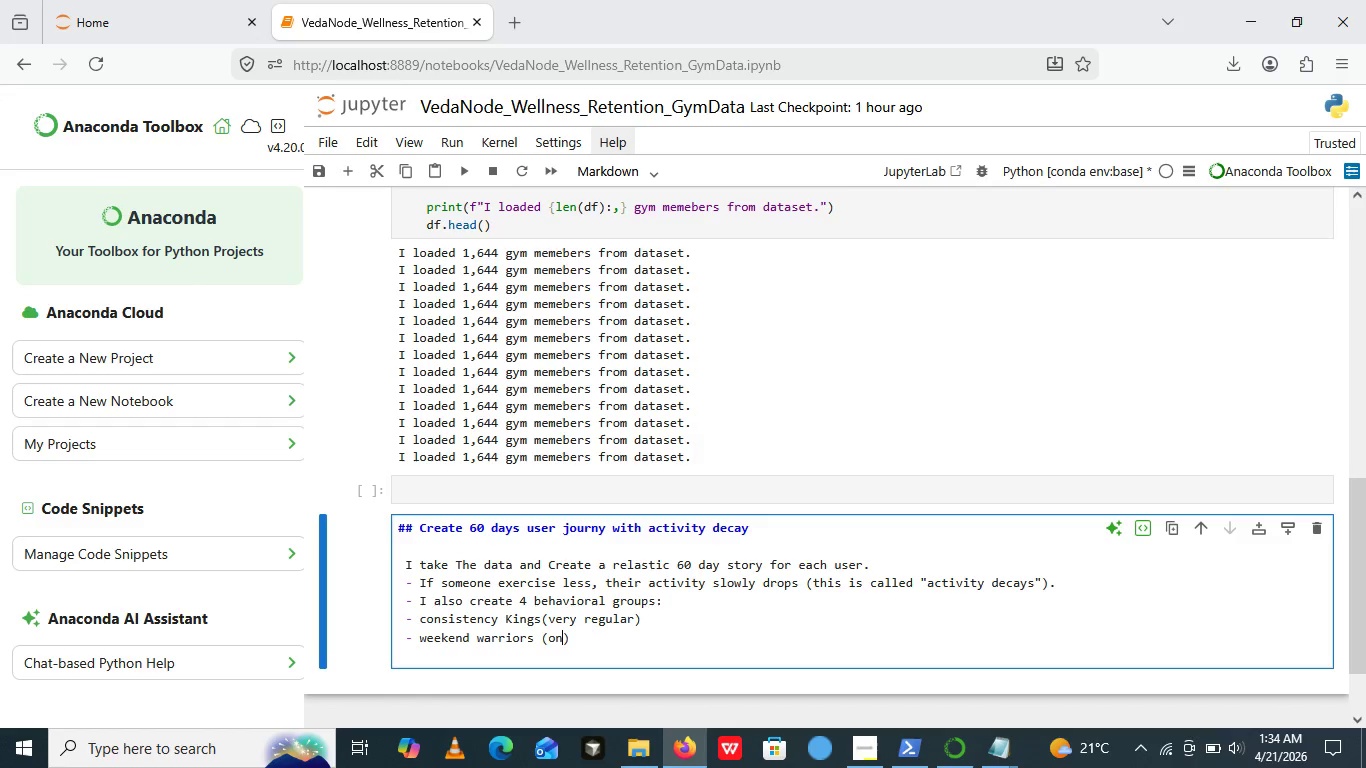 
type(ONLY EXRE)
 